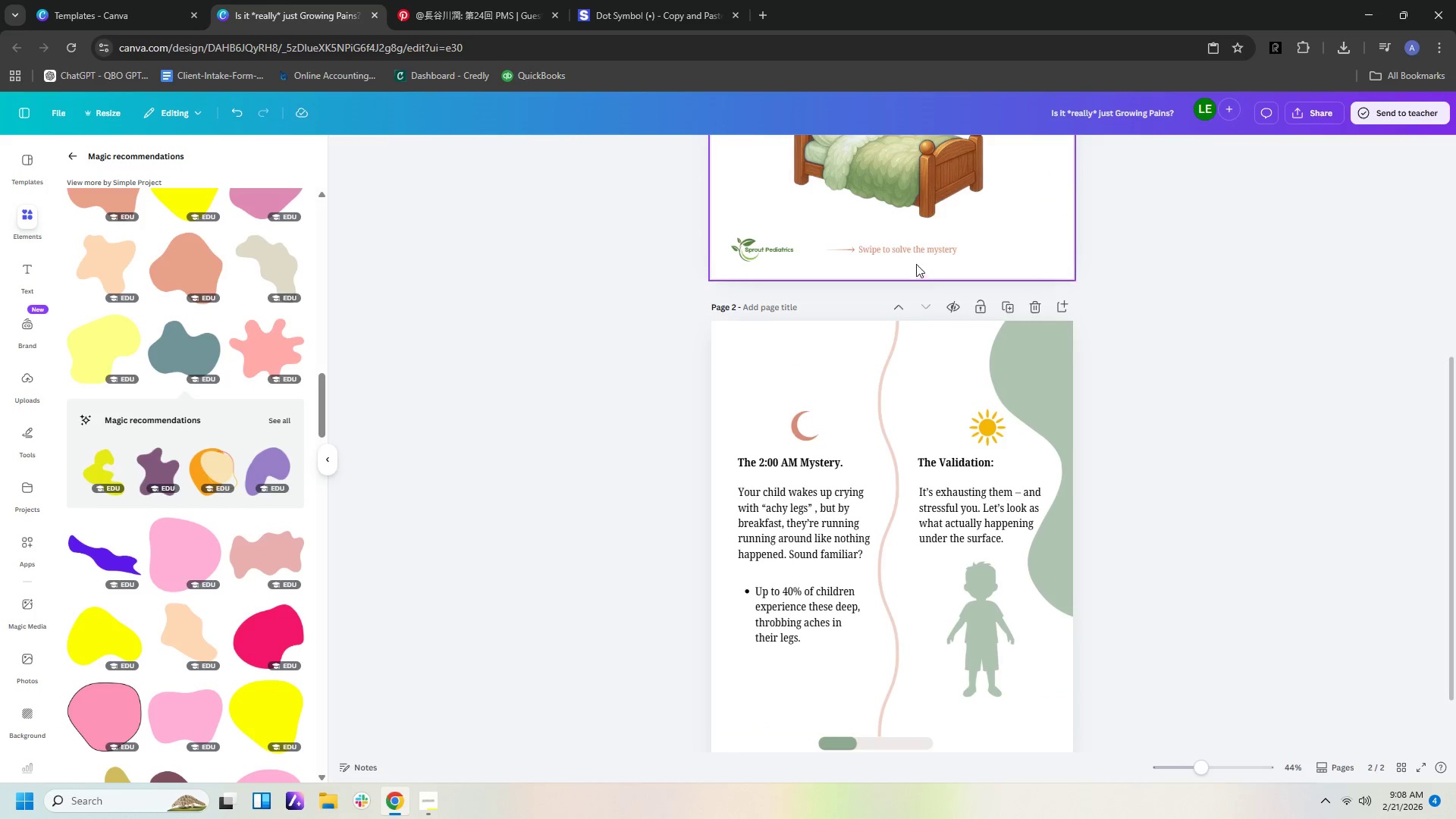 
left_click([918, 254])
 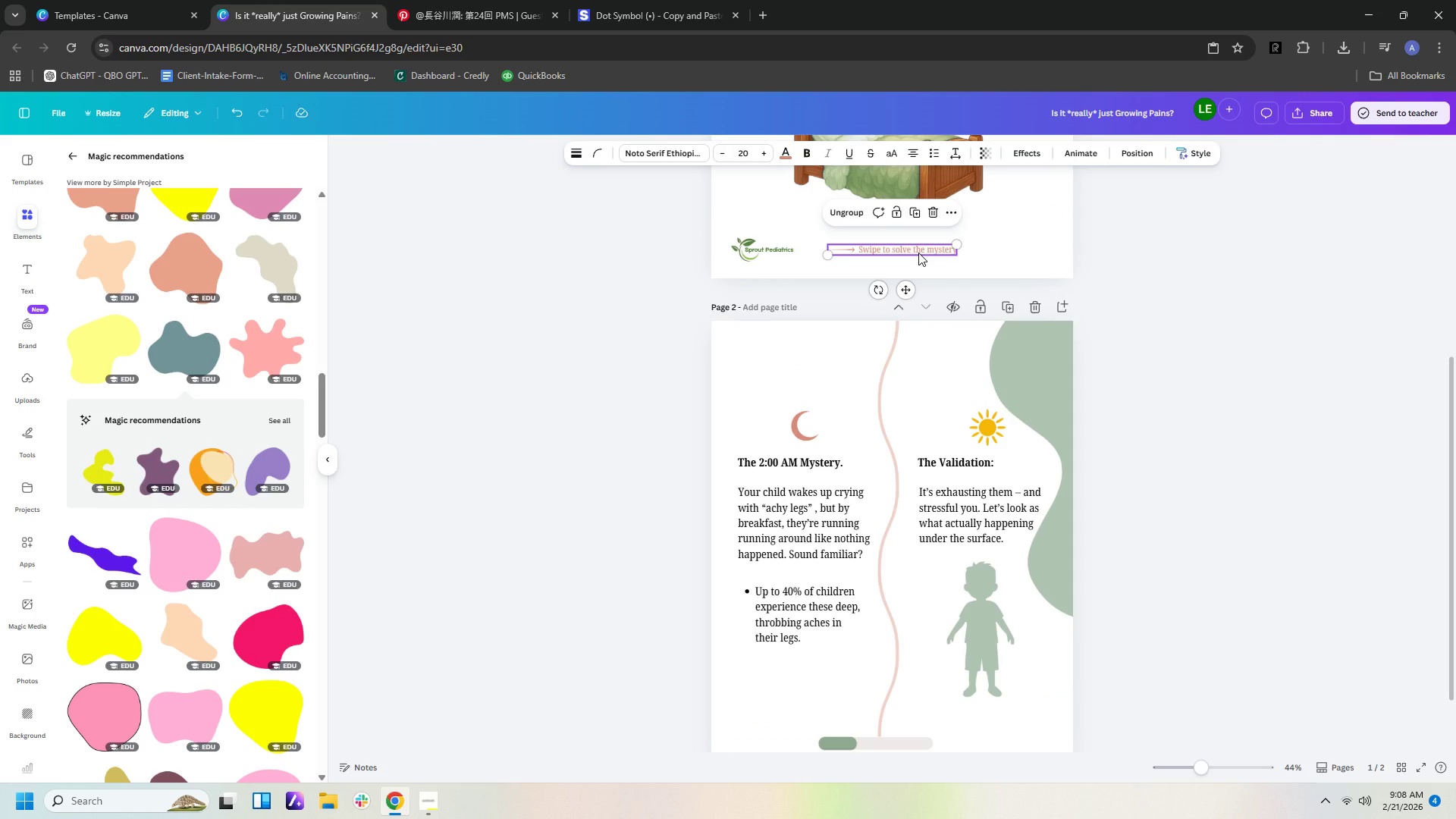 
key(Control+C)
 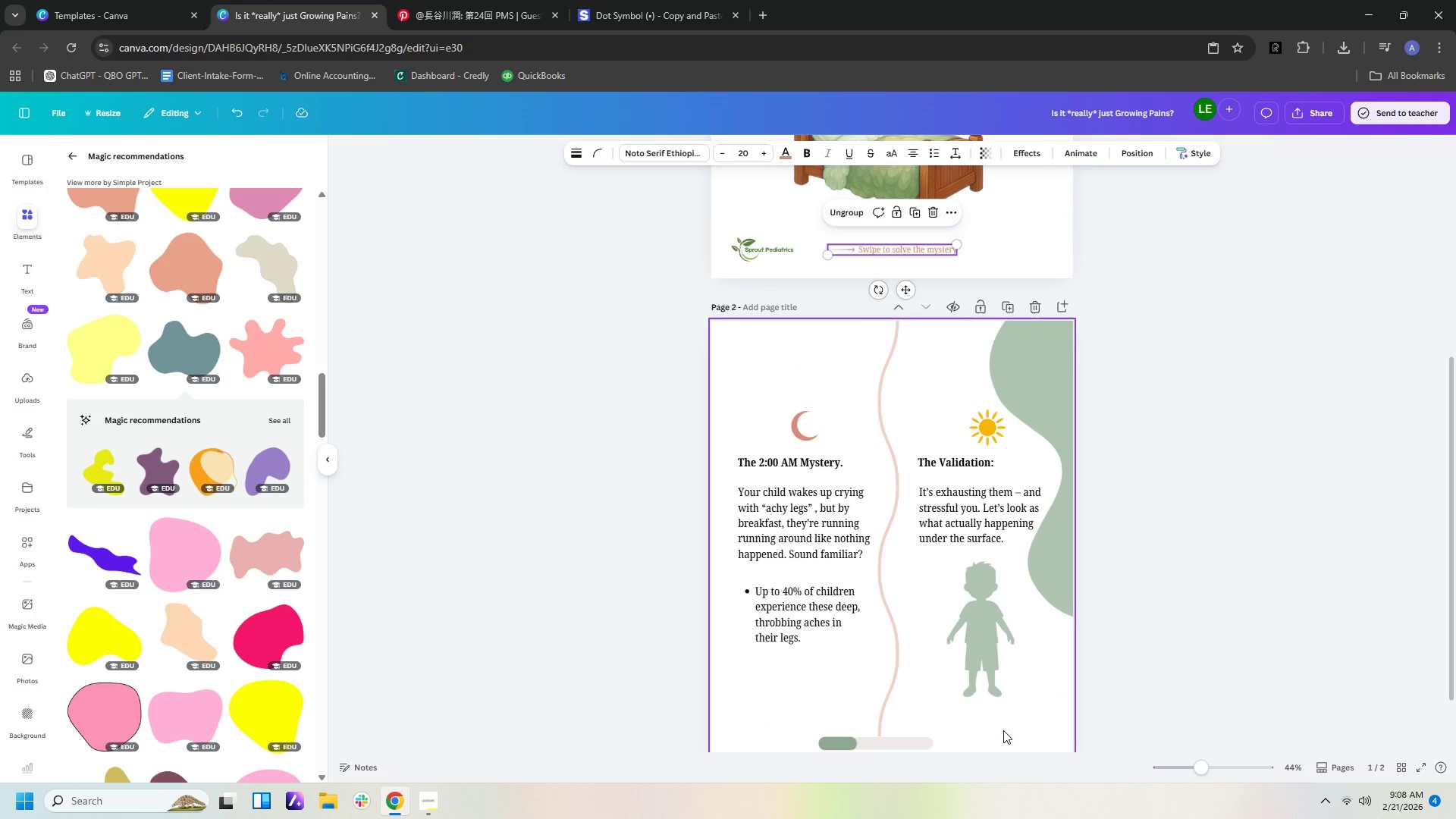 
left_click([1003, 727])
 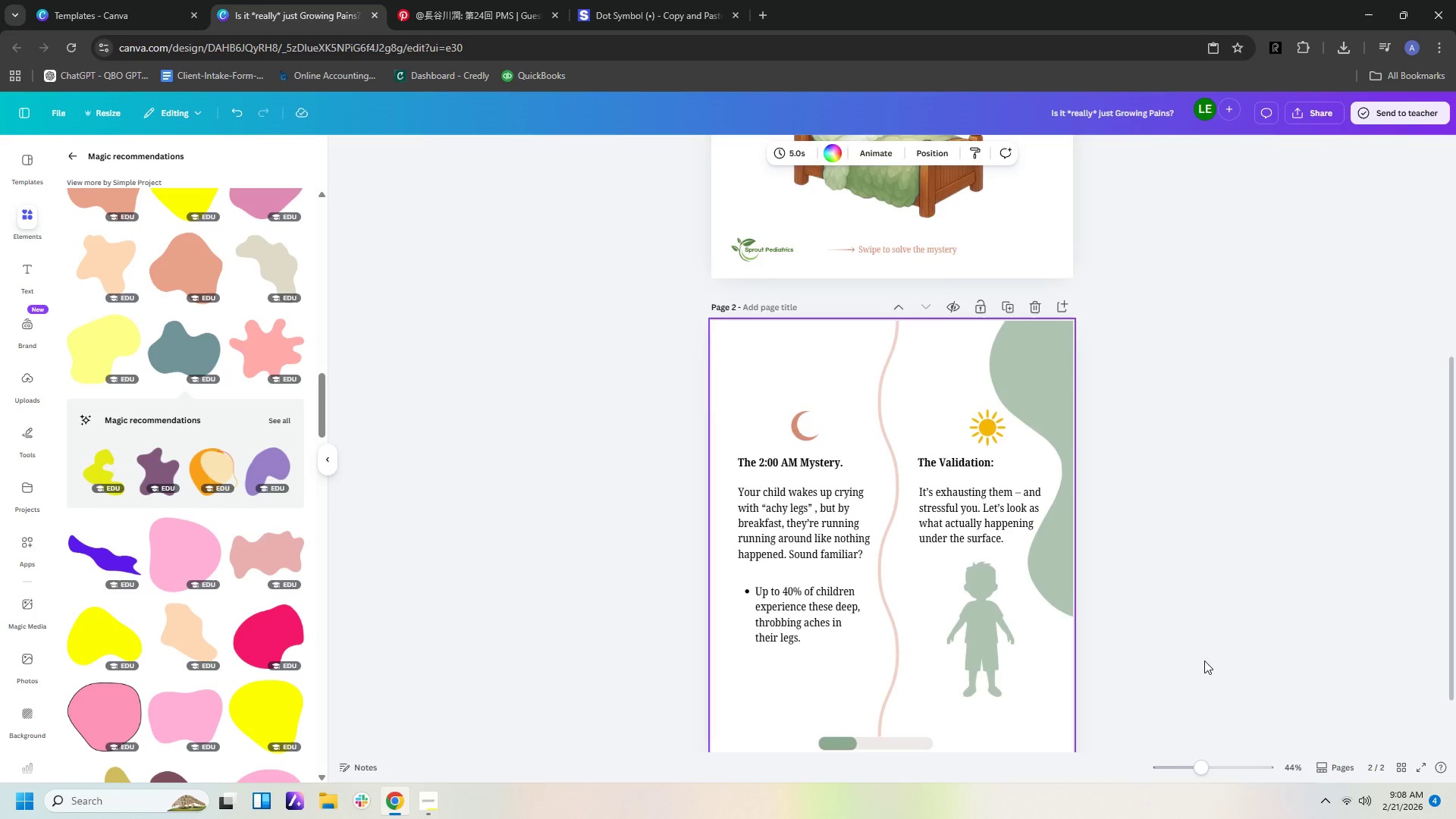 
scroll: coordinate [1204, 661], scroll_direction: down, amount: 4.0
 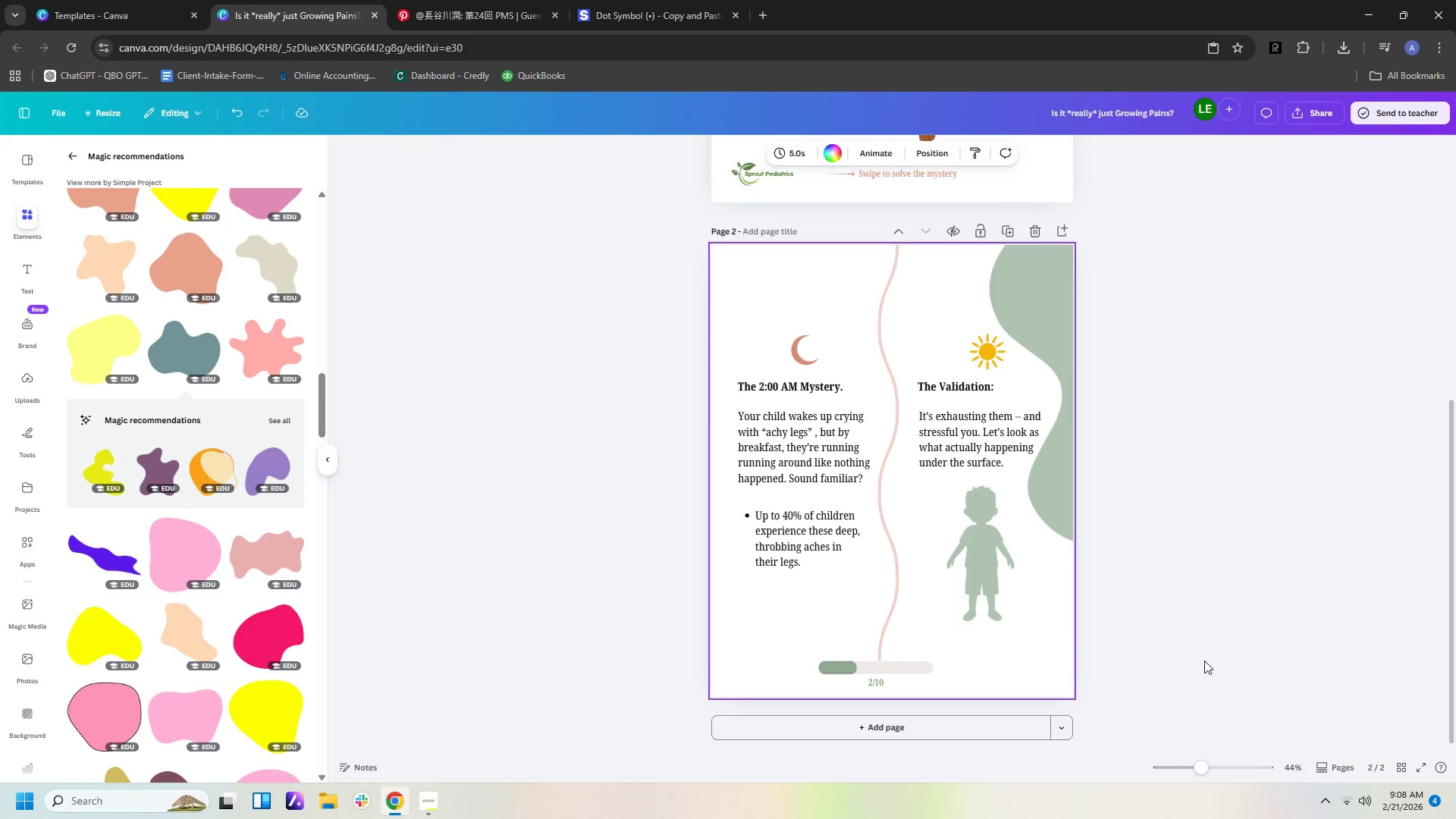 
key(Control+V)
 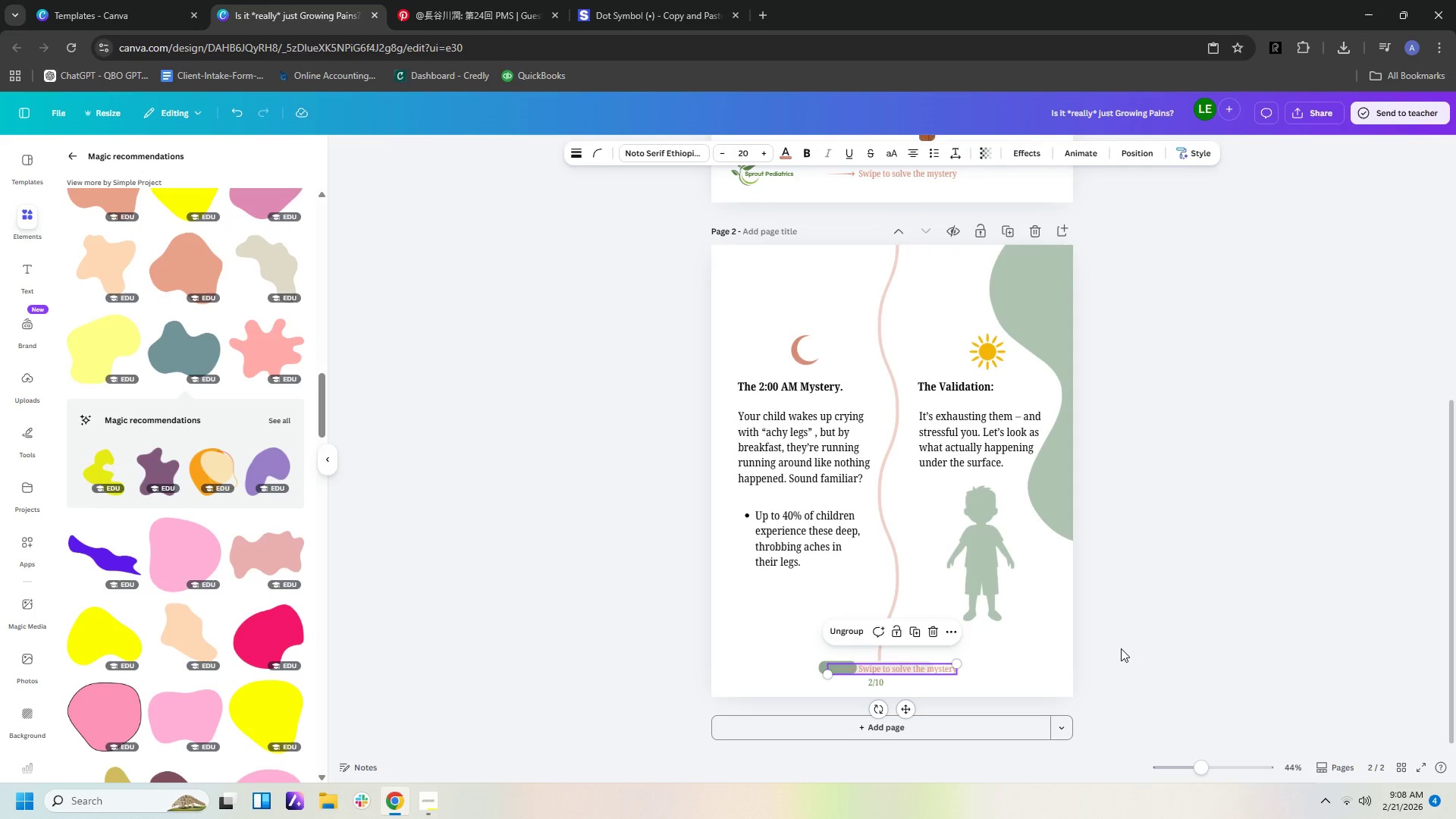 
scroll: coordinate [1121, 648], scroll_direction: down, amount: 2.0
 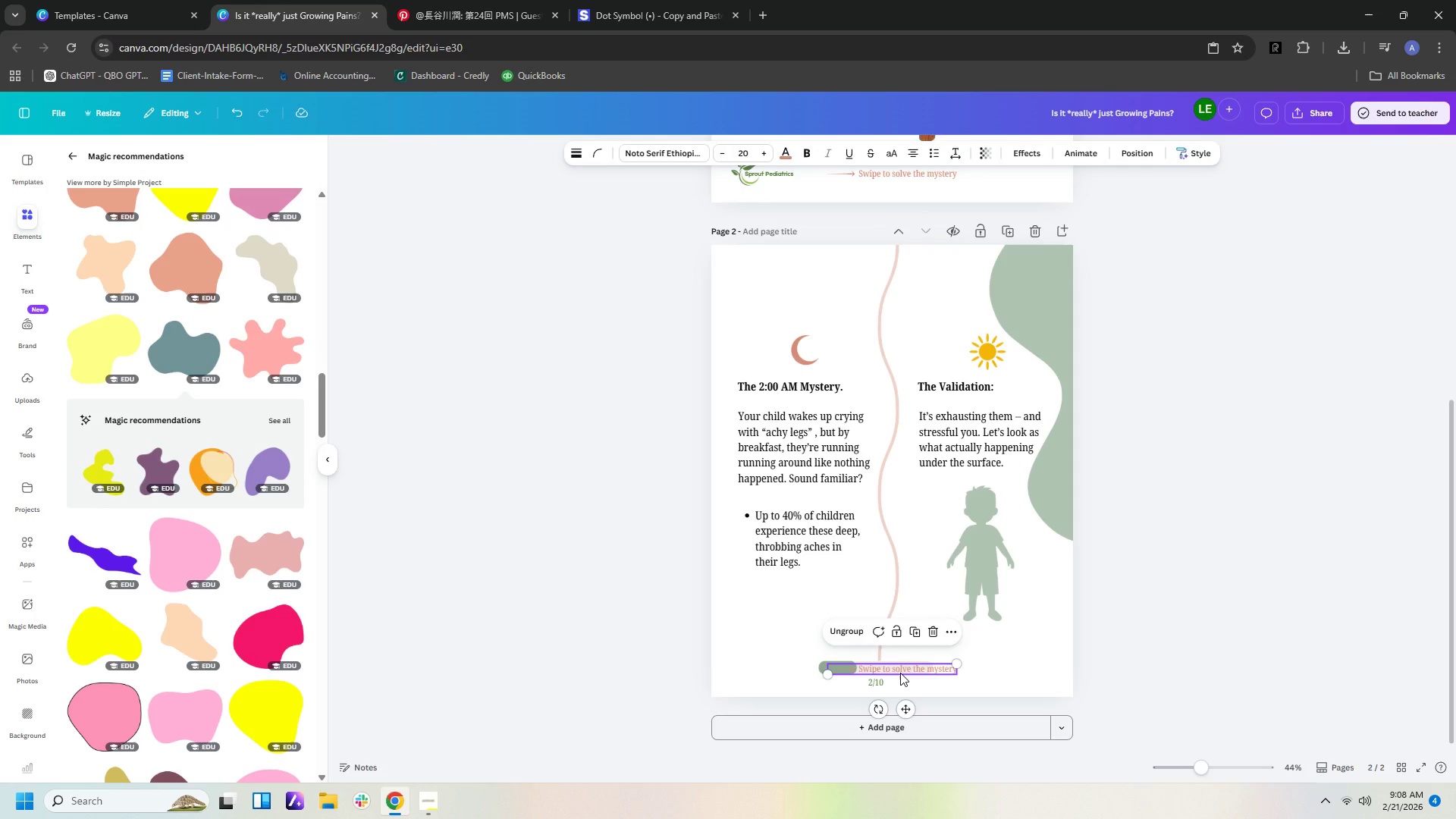 
left_click_drag(start_coordinate=[900, 673], to_coordinate=[1007, 687])
 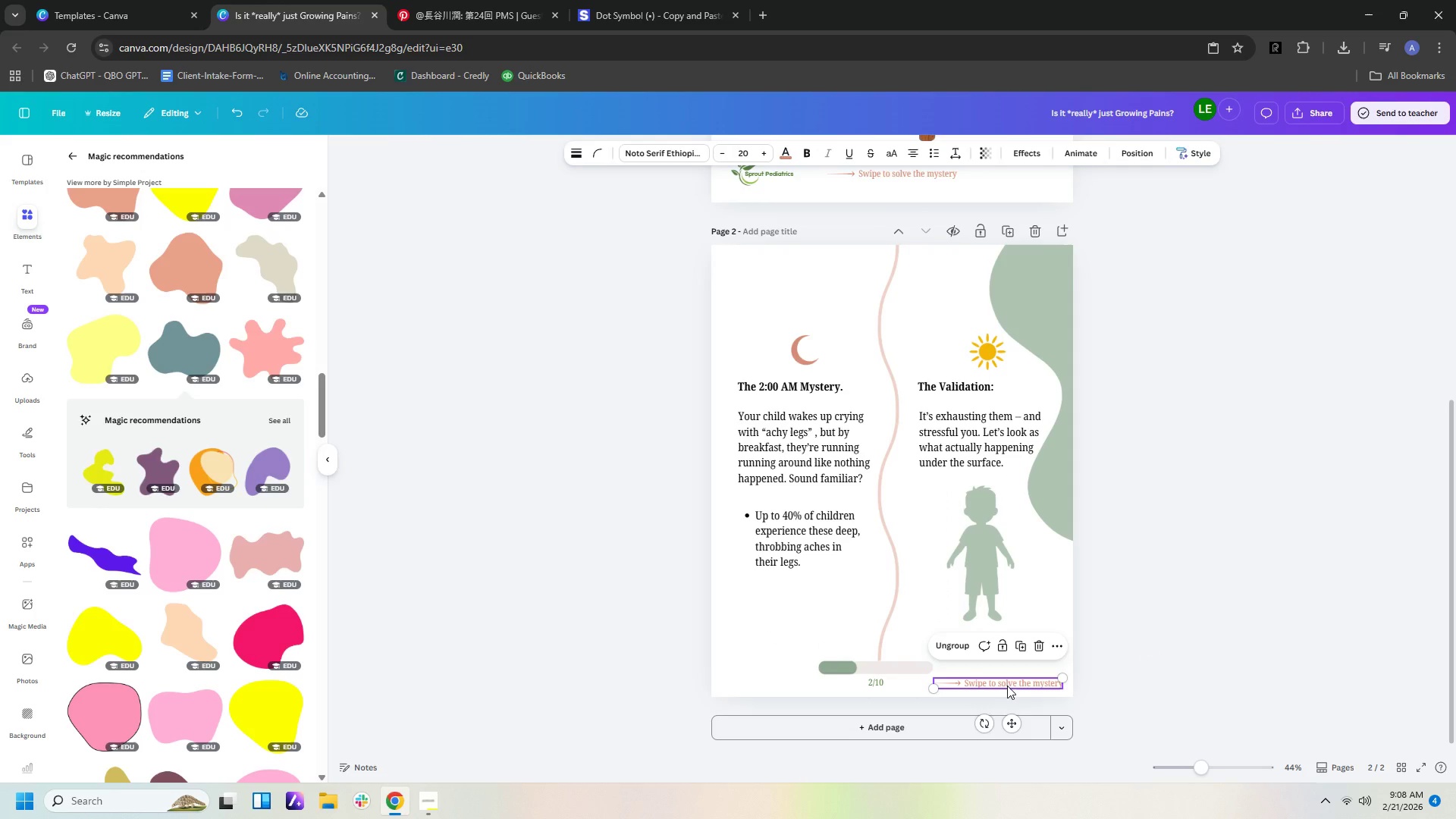 
double_click([1008, 685])
 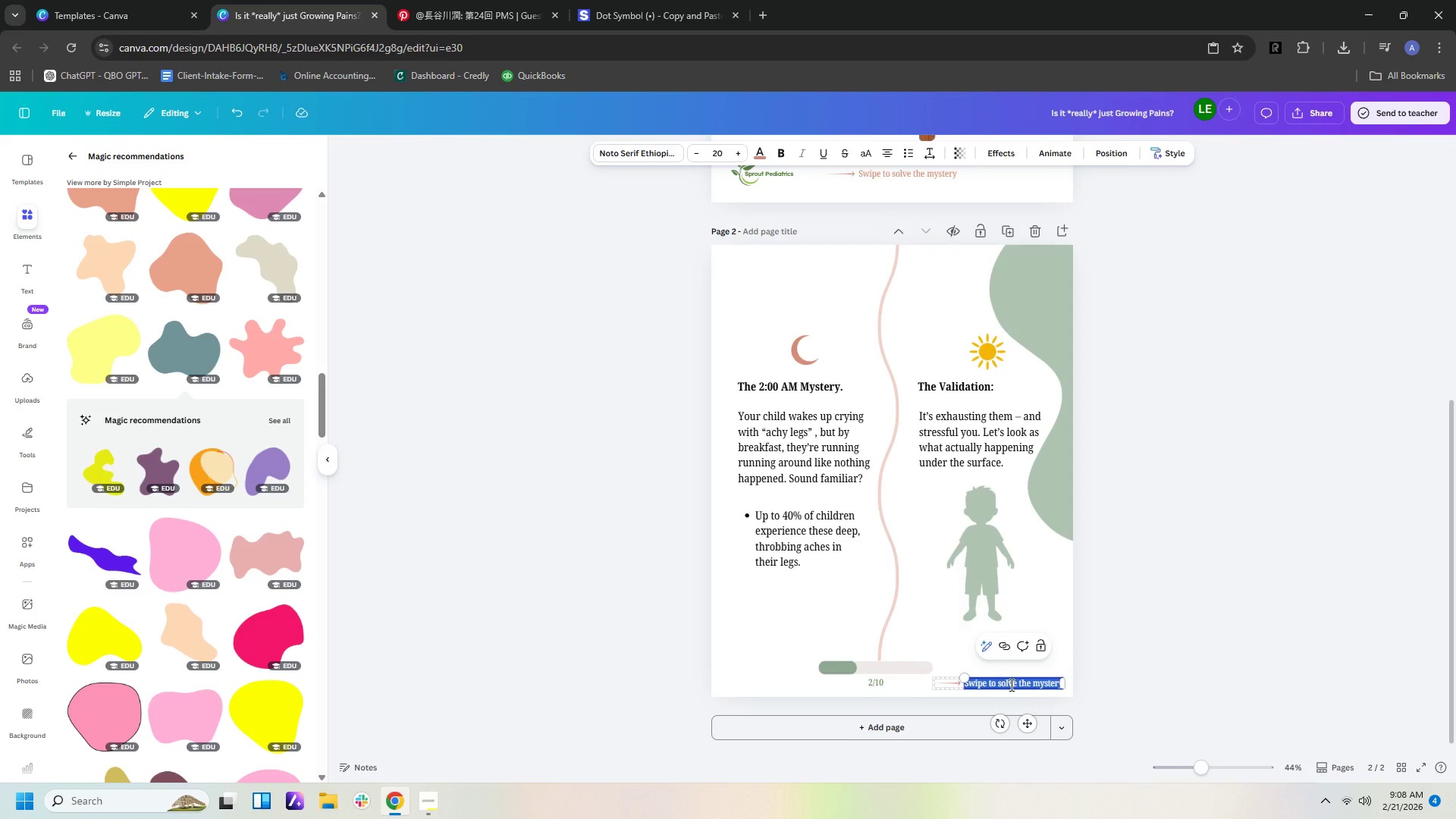 
type(Swip )
key(Backspace)
type(e for more)
 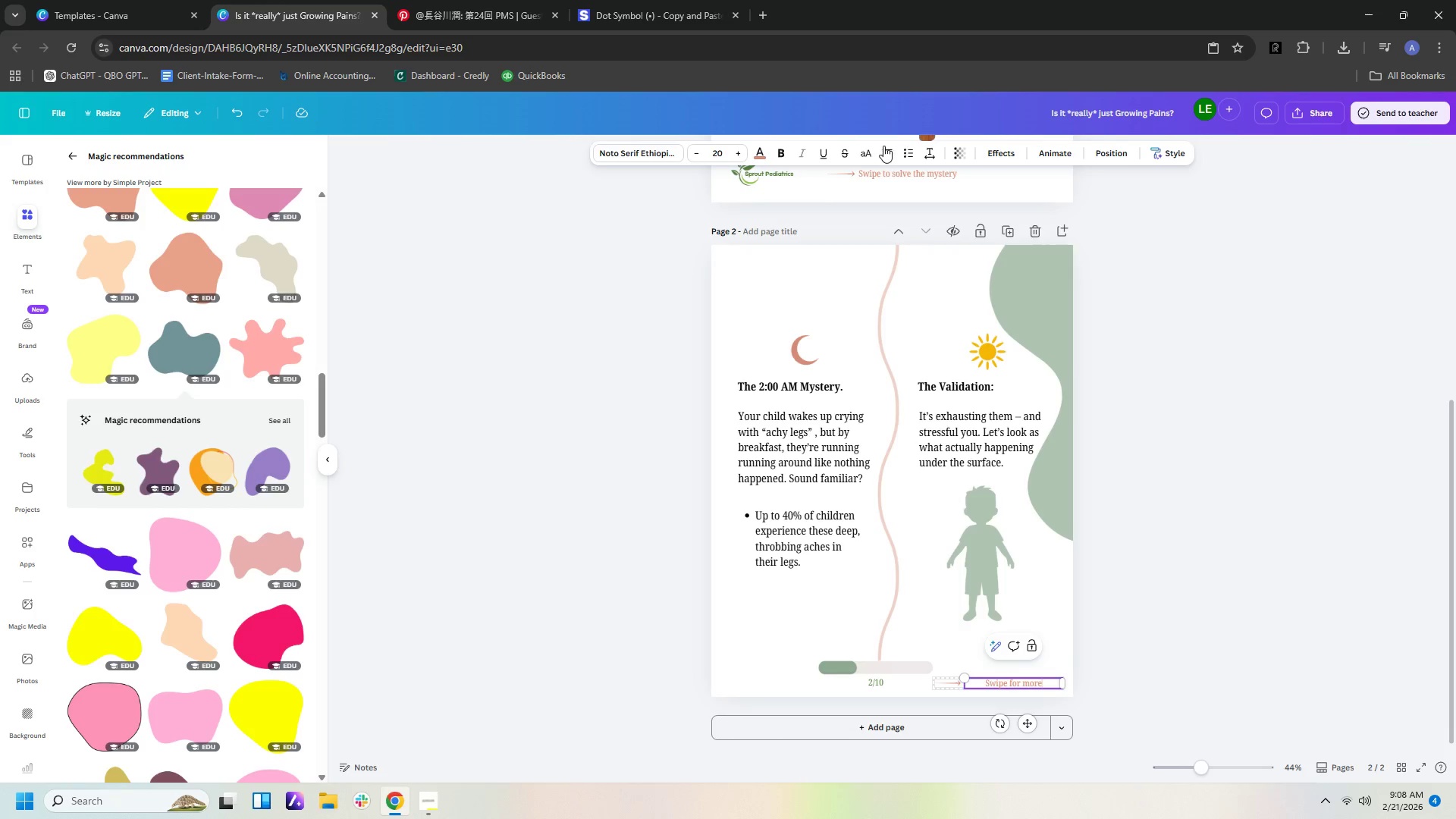 
left_click([886, 158])
 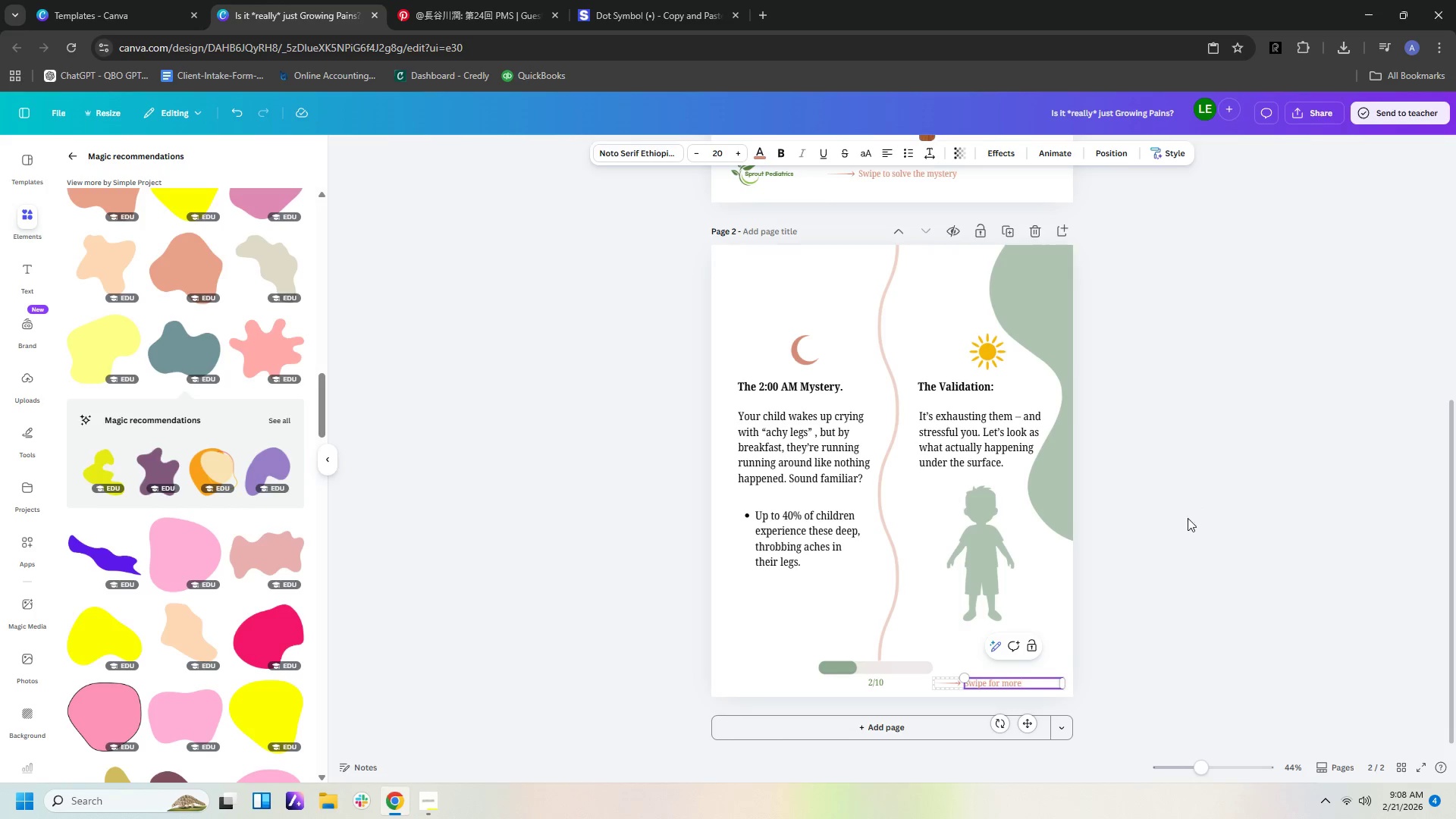 
left_click([1183, 546])
 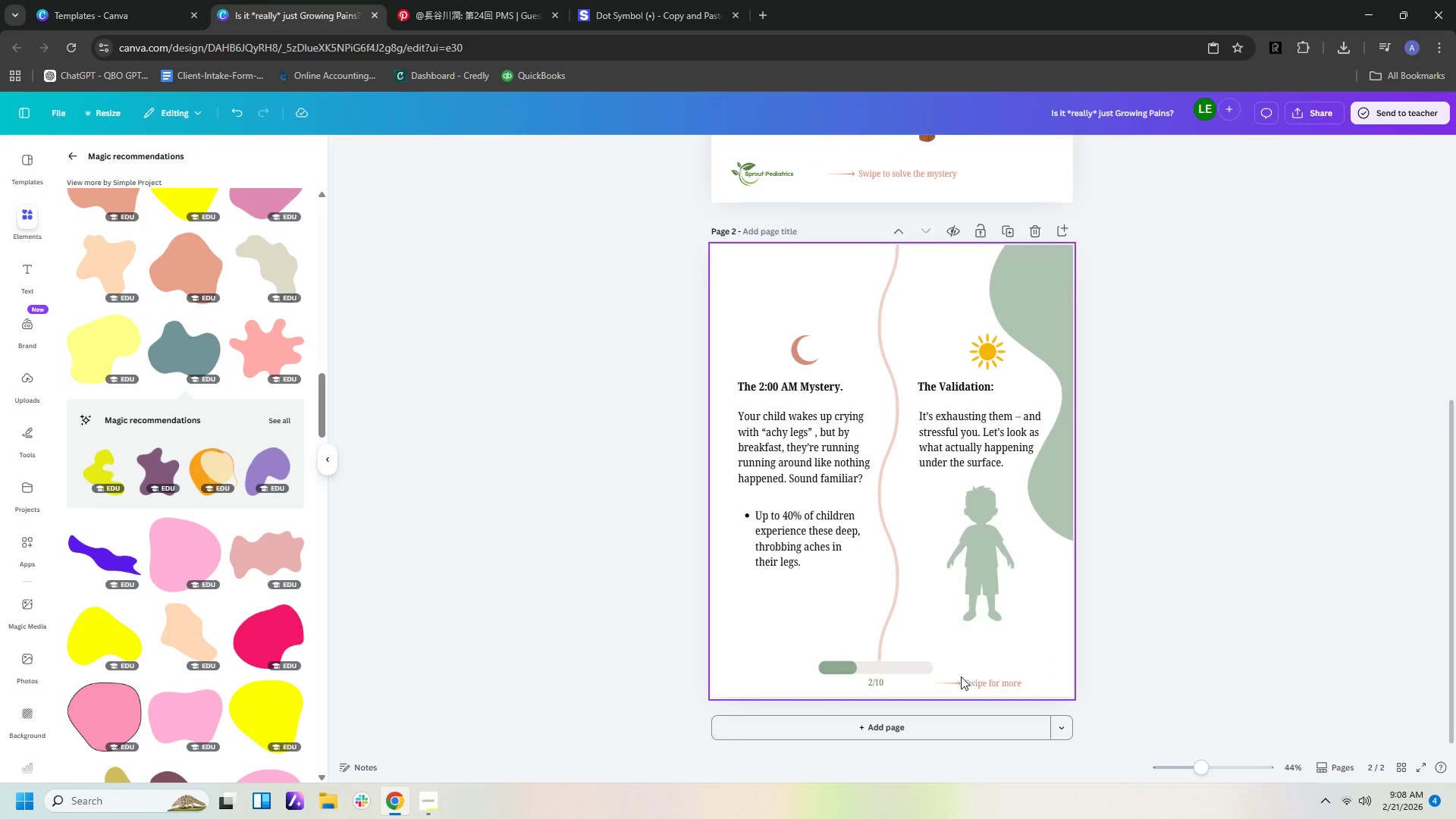 
left_click([959, 682])
 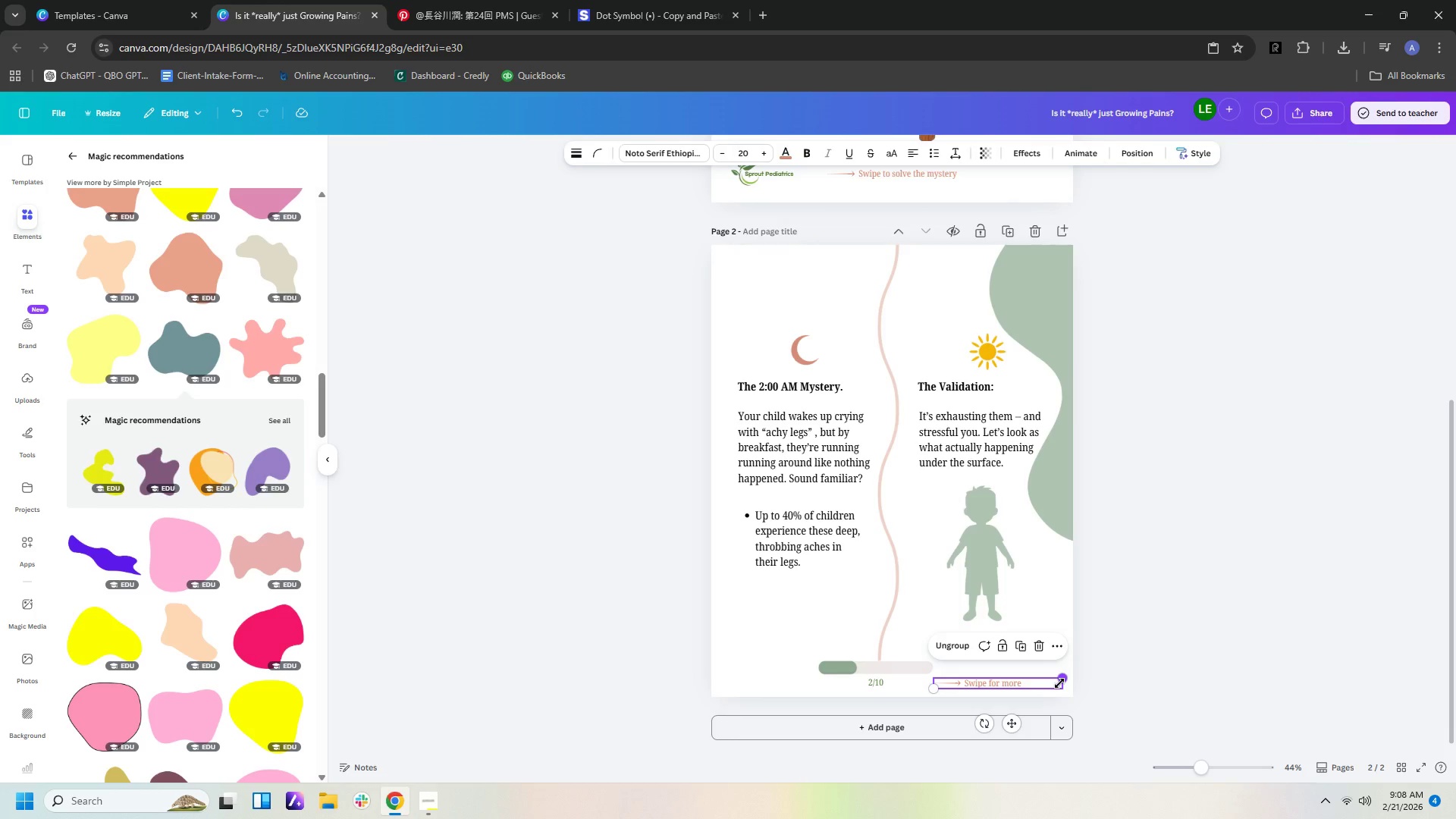 
left_click([1029, 685])
 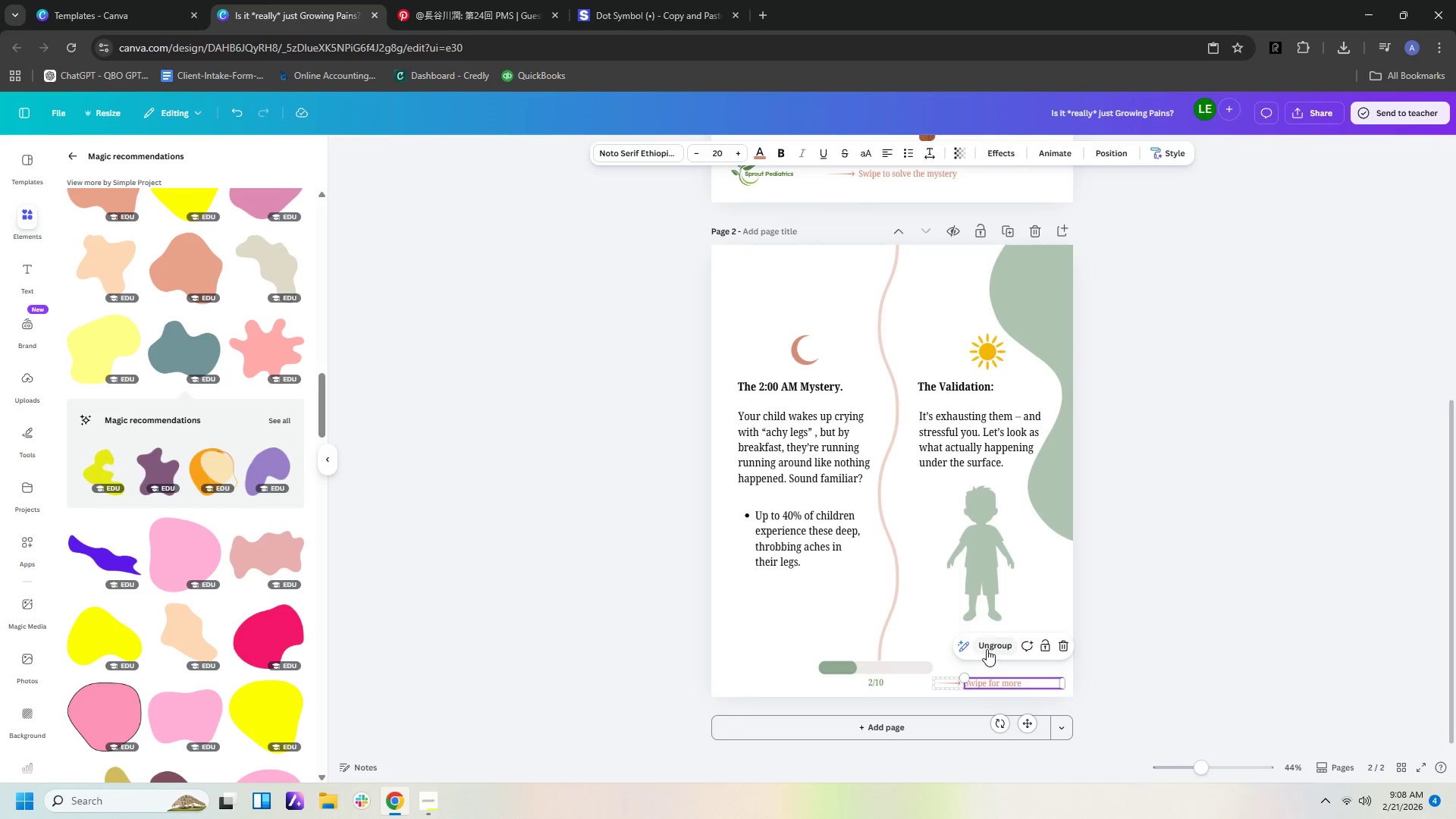 
left_click([990, 647])
 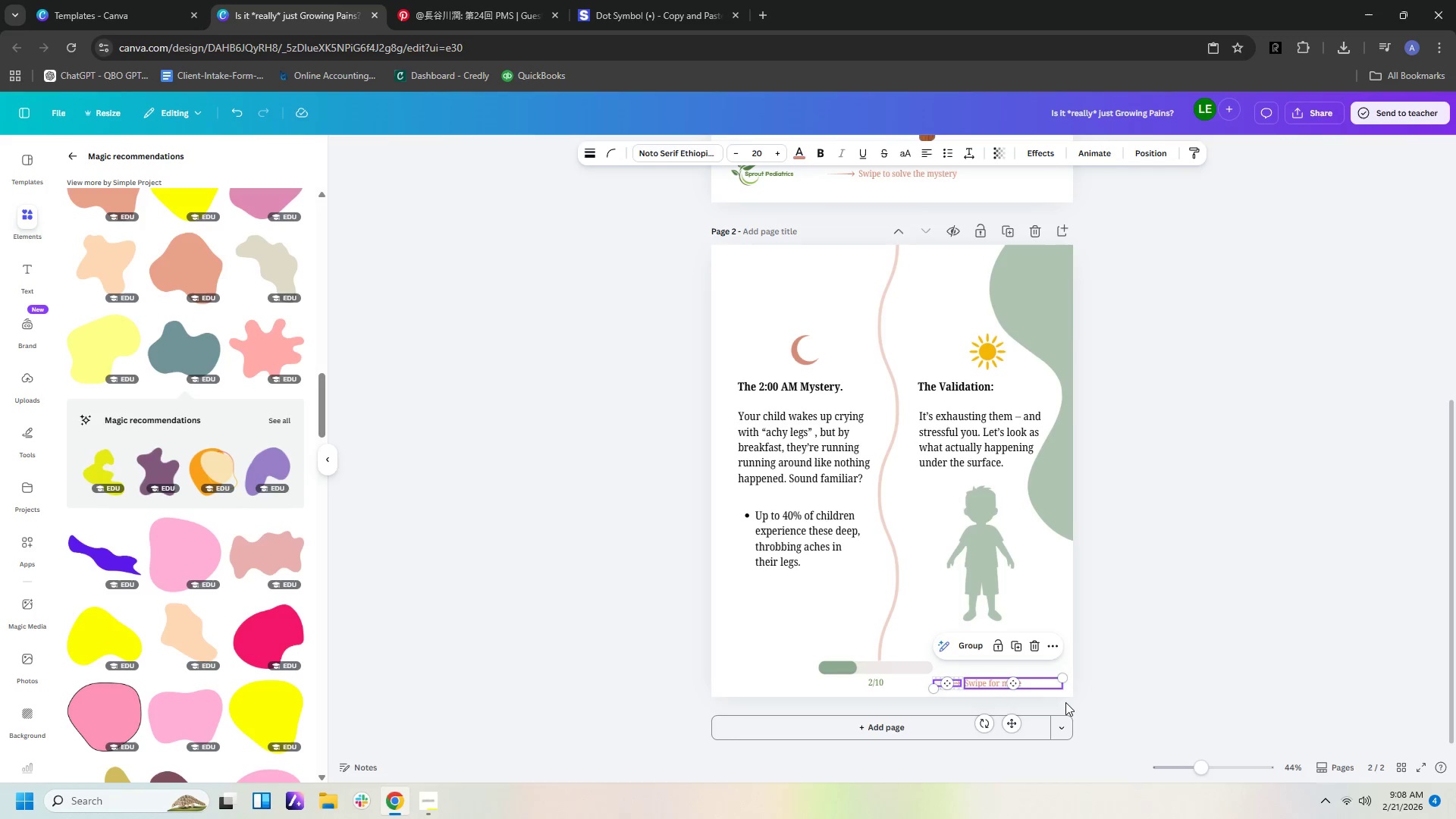 
left_click([1064, 694])
 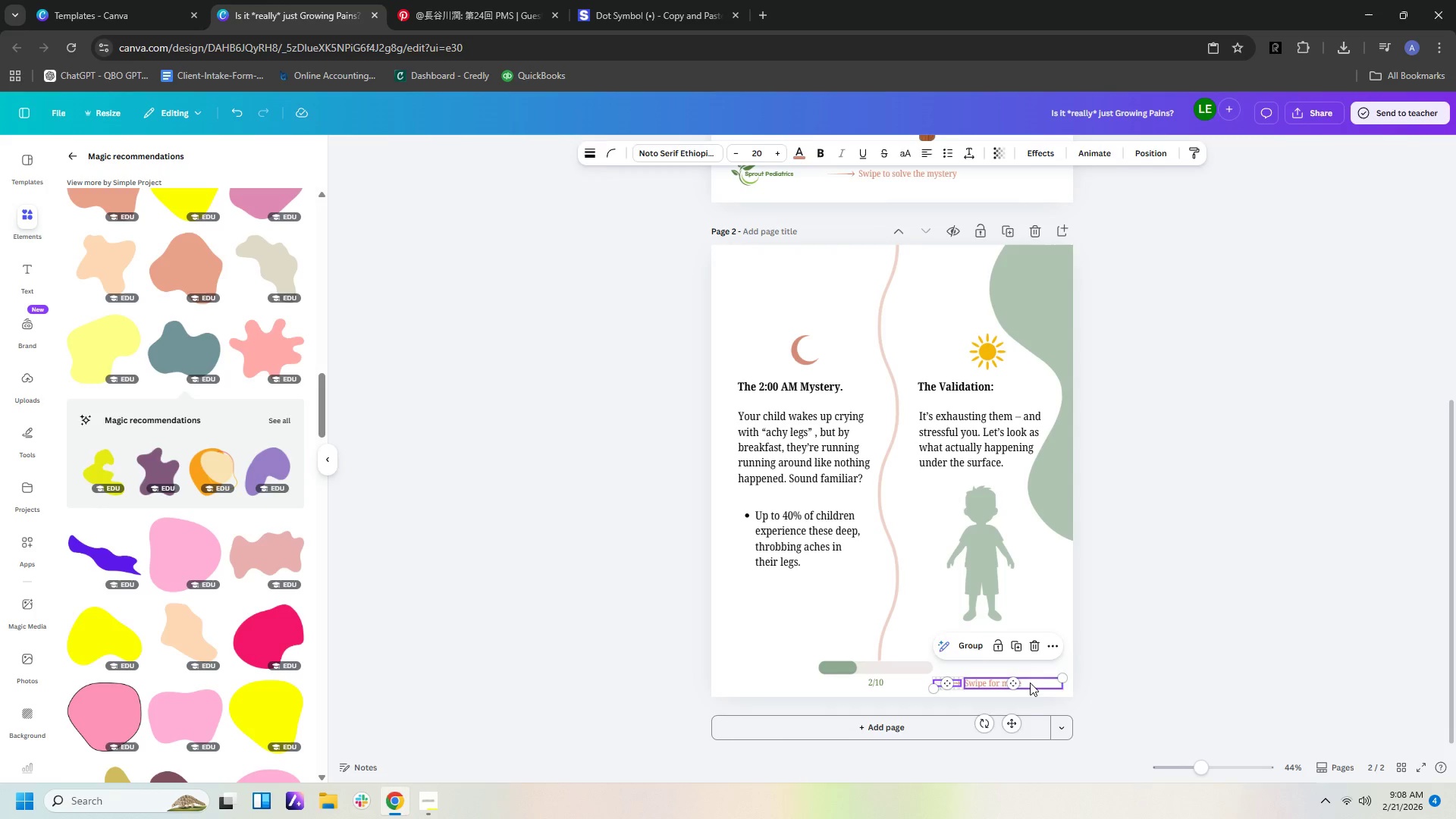 
left_click([1030, 682])
 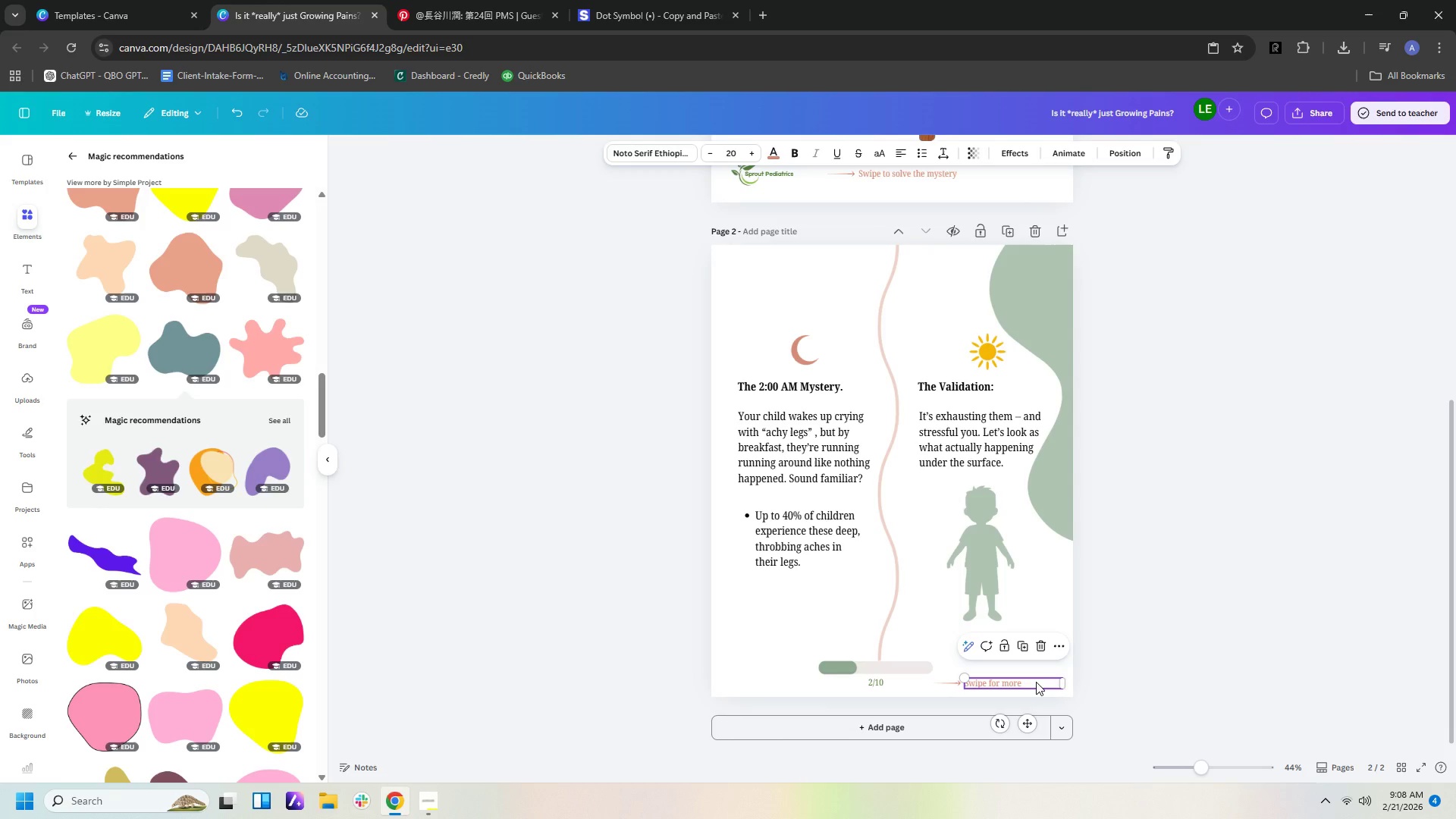 
left_click([1036, 682])
 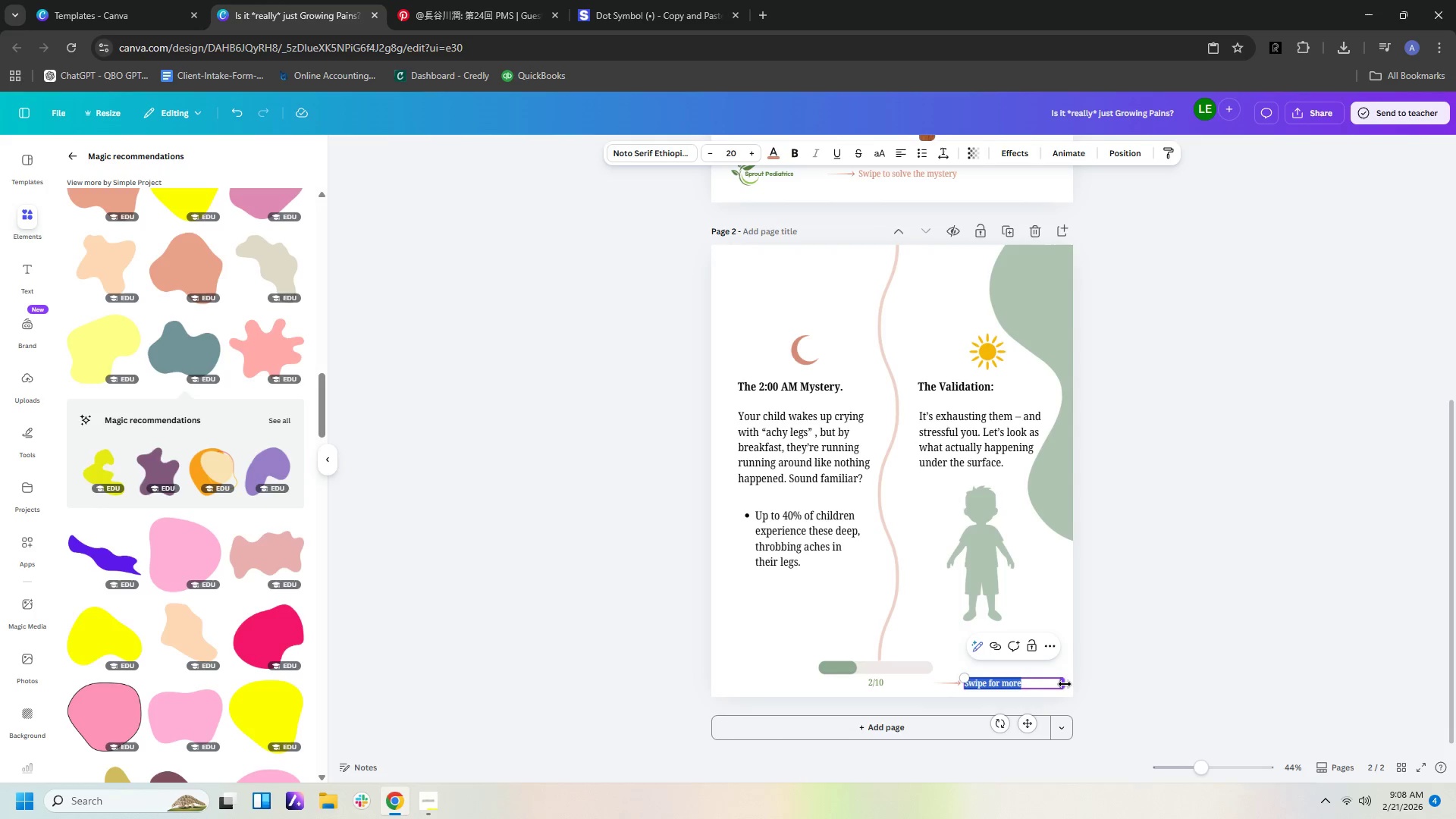 
left_click_drag(start_coordinate=[1065, 684], to_coordinate=[1030, 684])
 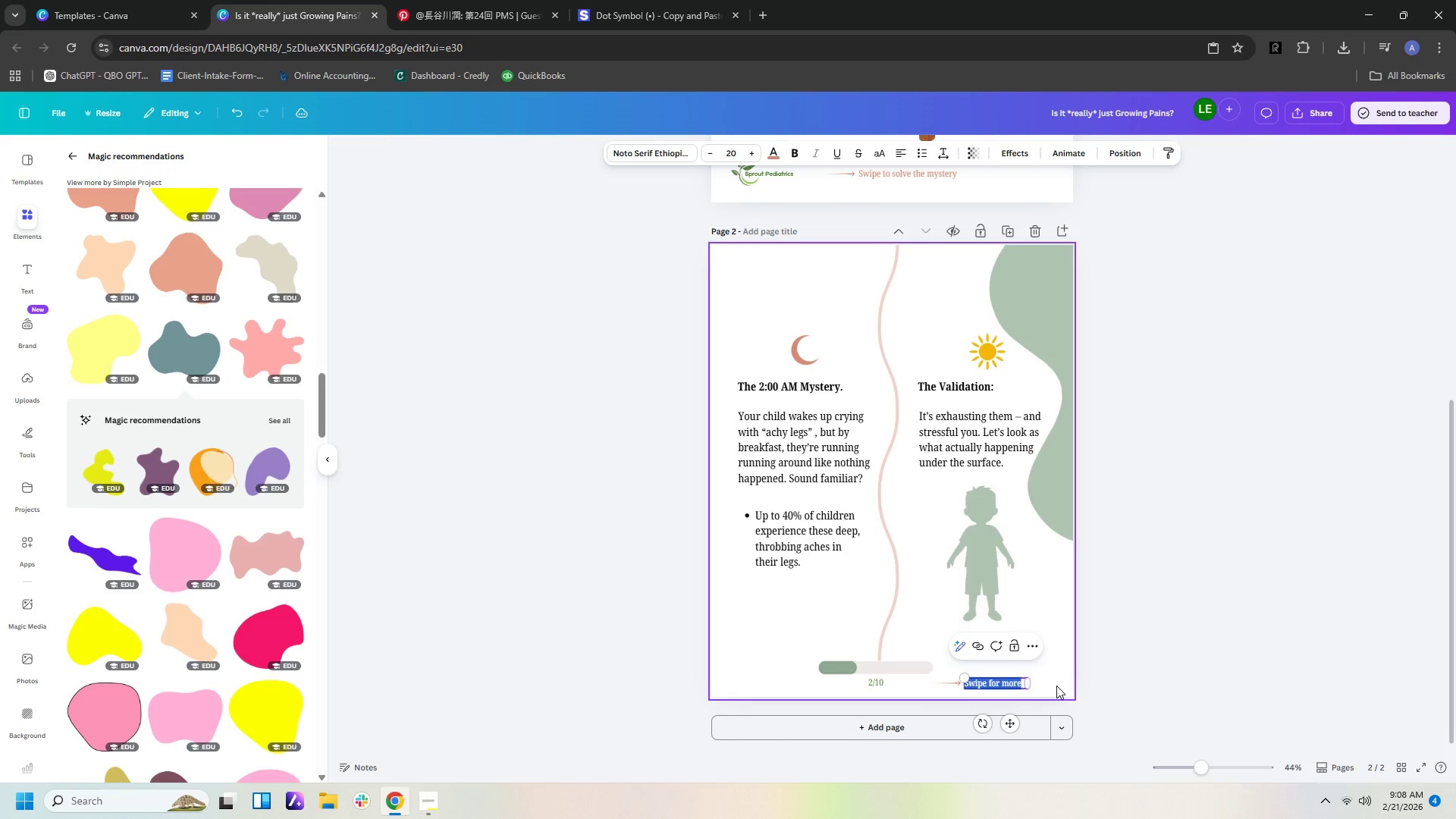 
left_click([1056, 686])
 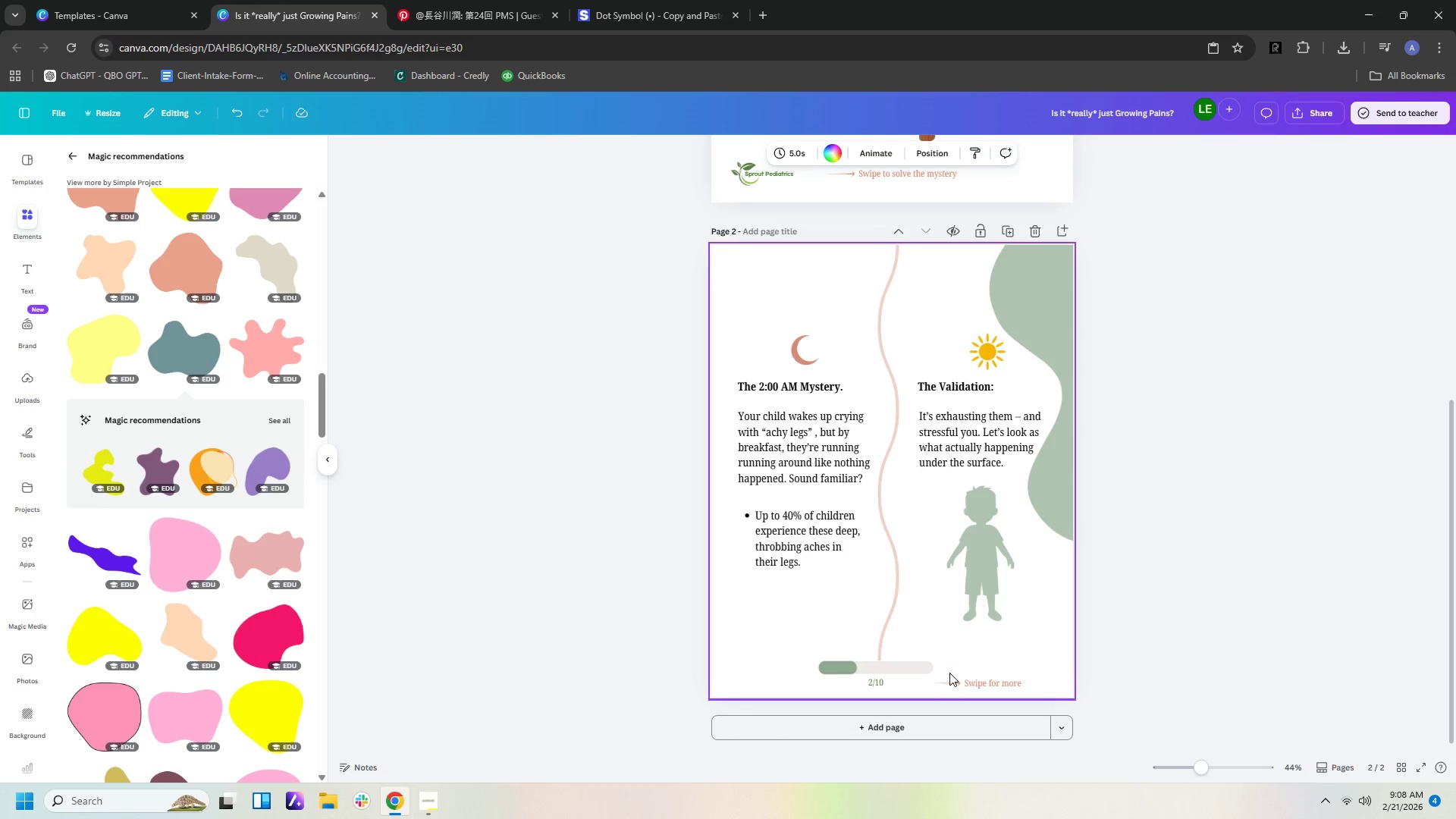 
left_click_drag(start_coordinate=[946, 672], to_coordinate=[979, 694])
 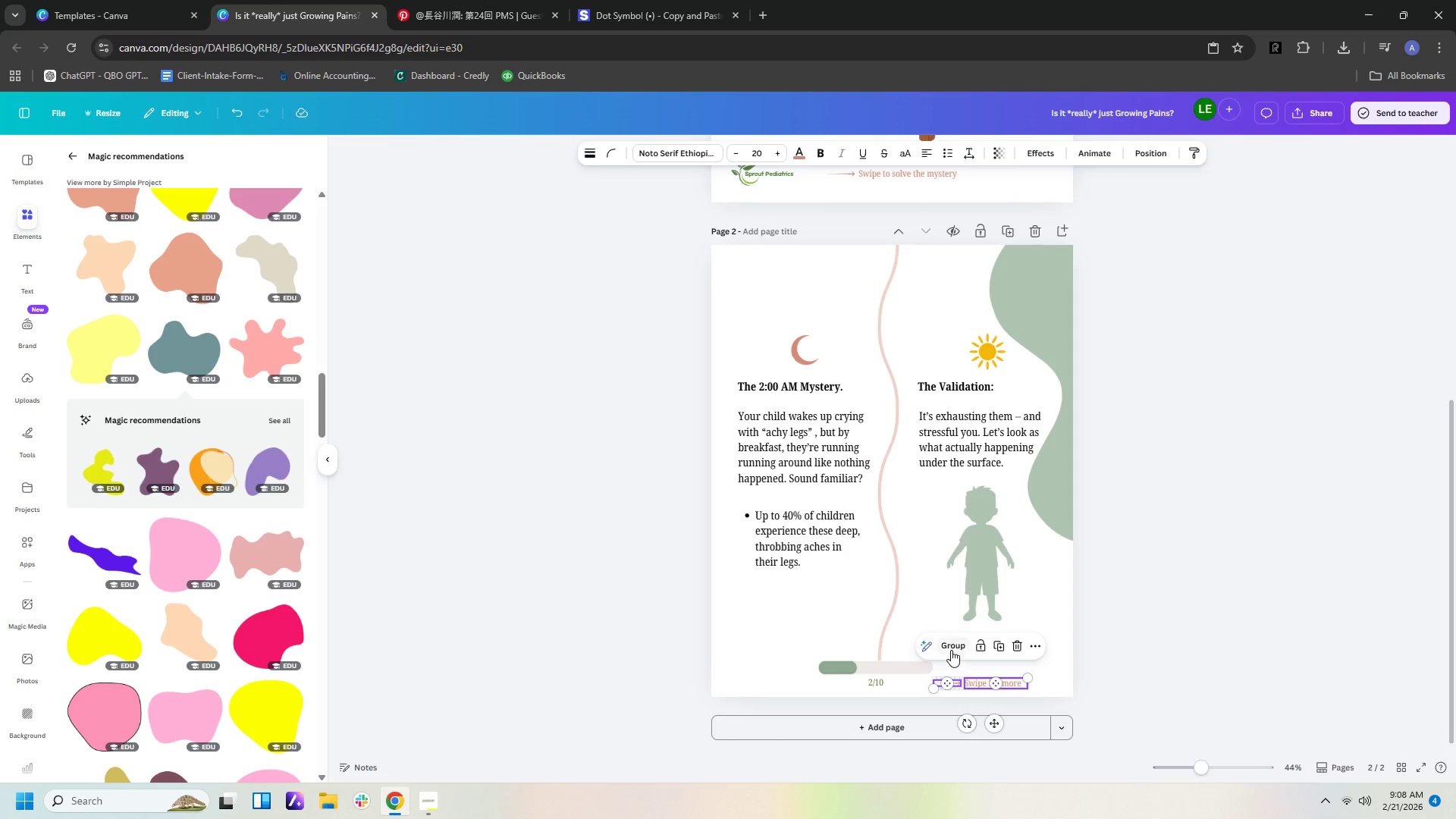 
left_click([951, 649])
 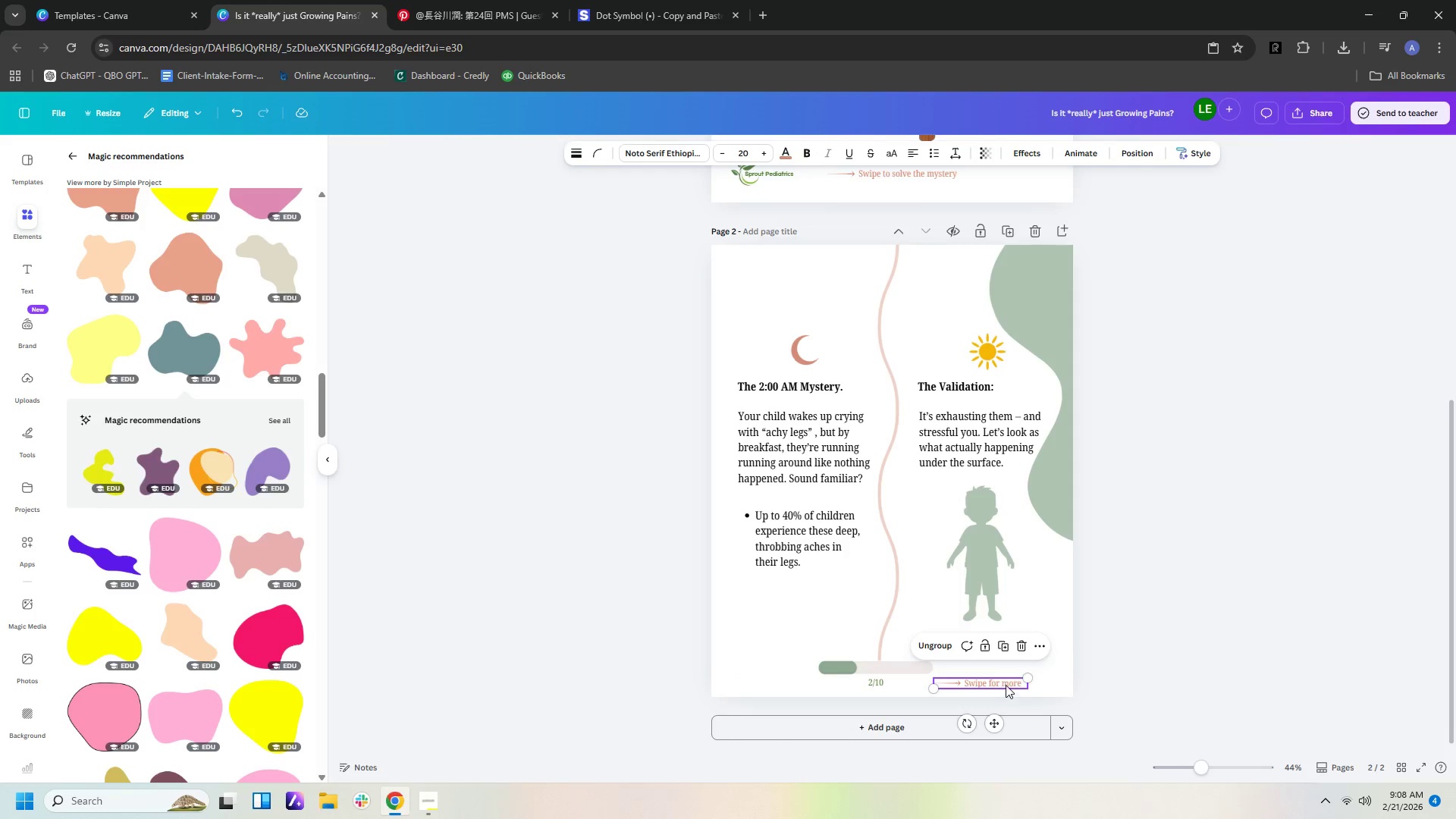 
left_click_drag(start_coordinate=[1005, 682], to_coordinate=[1032, 675])
 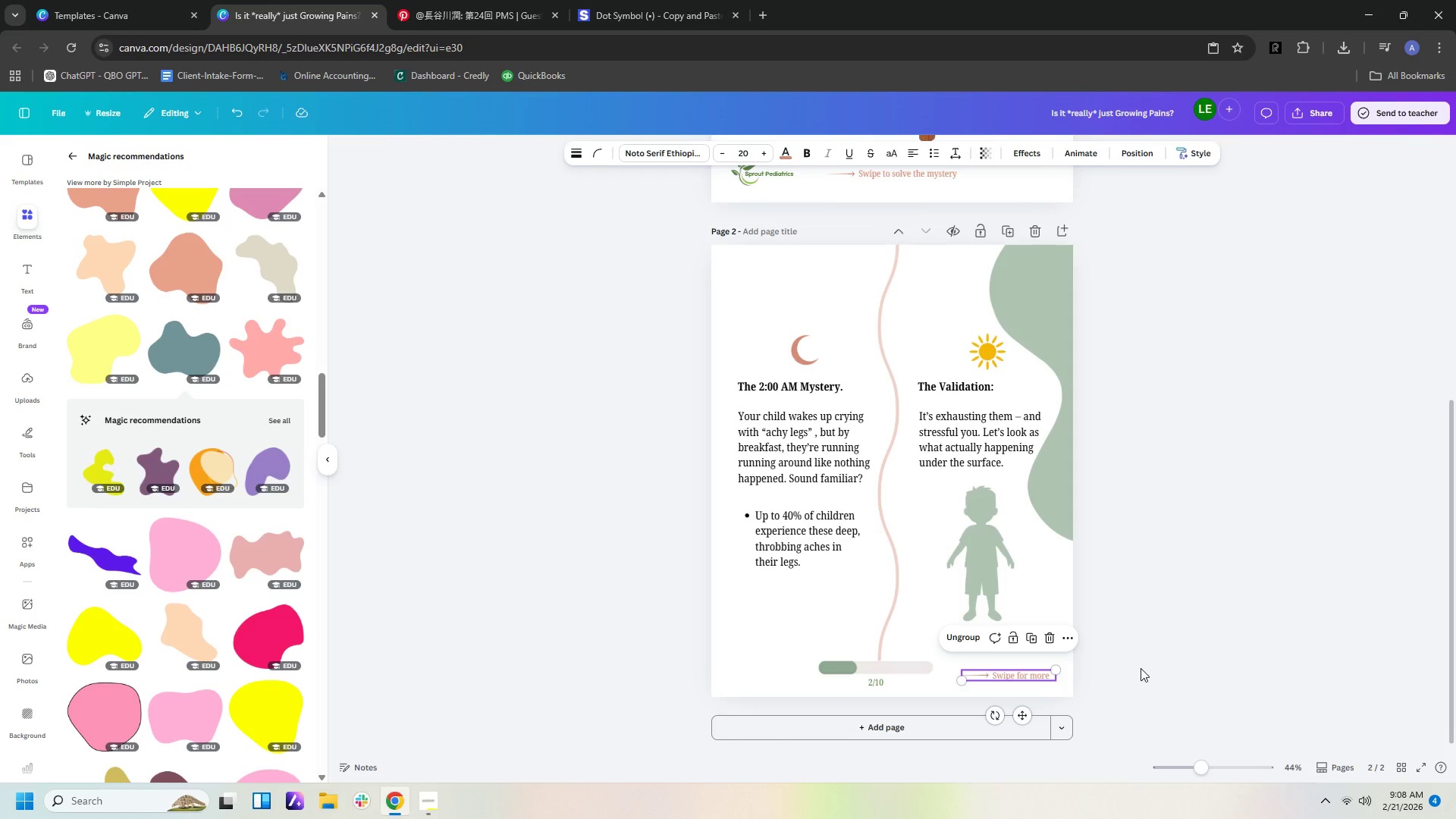 
left_click([1141, 668])
 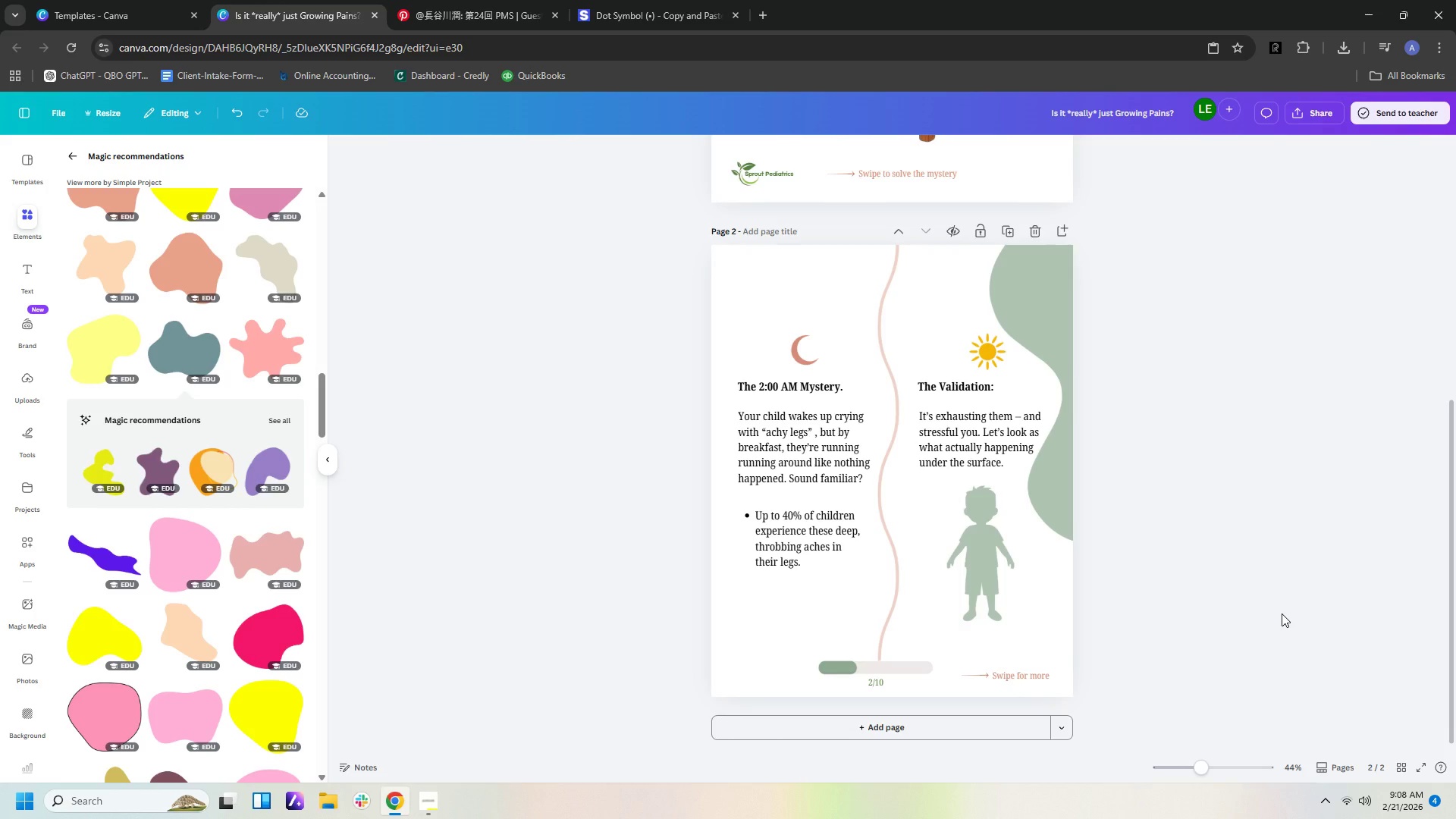 
hold_key(key=ControlLeft, duration=0.53)
scroll: coordinate [1282, 613], scroll_direction: up, amount: 3.0
 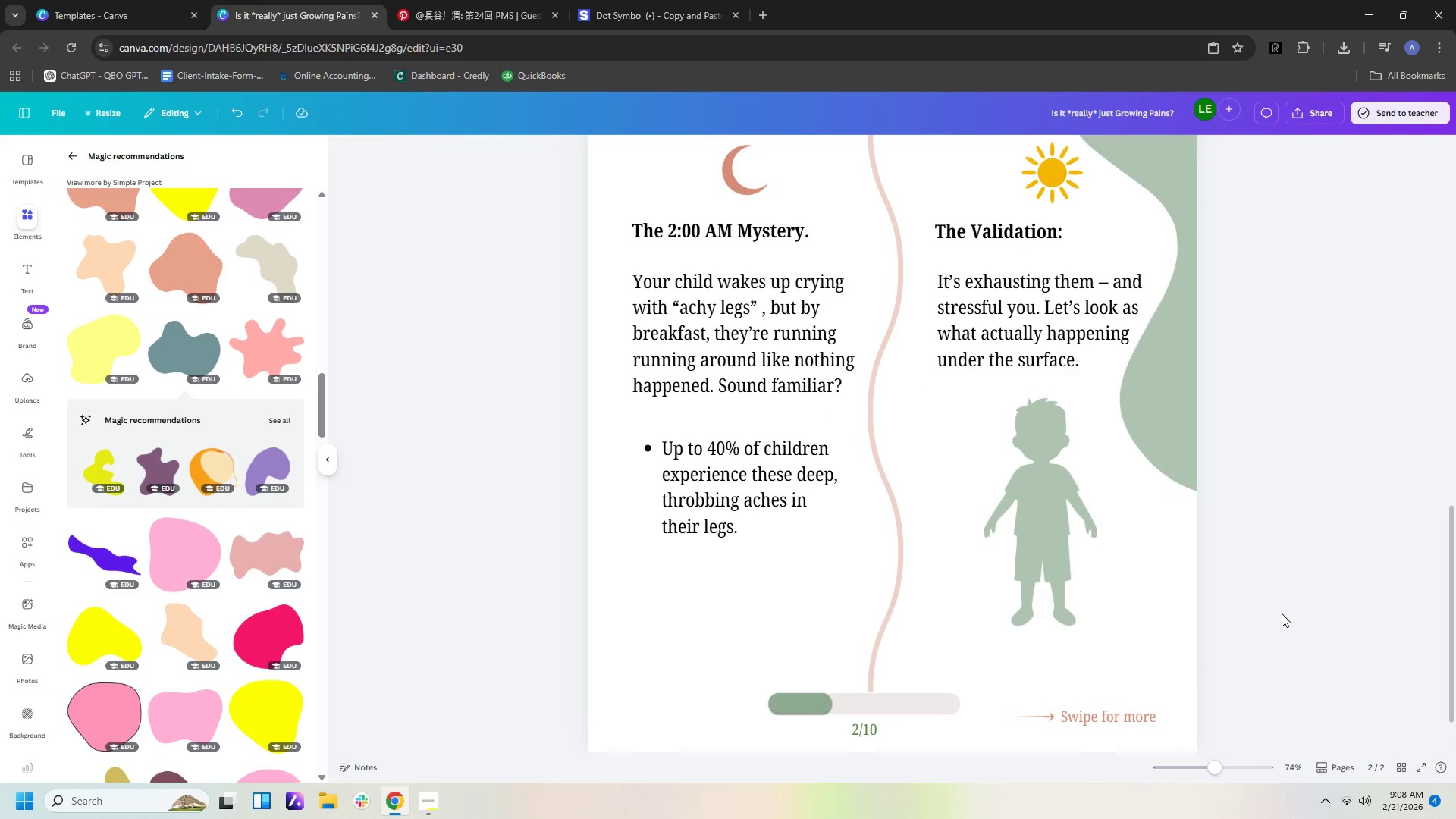 
hold_key(key=ControlLeft, duration=1.5)
scroll: coordinate [1282, 613], scroll_direction: down, amount: 2.0
 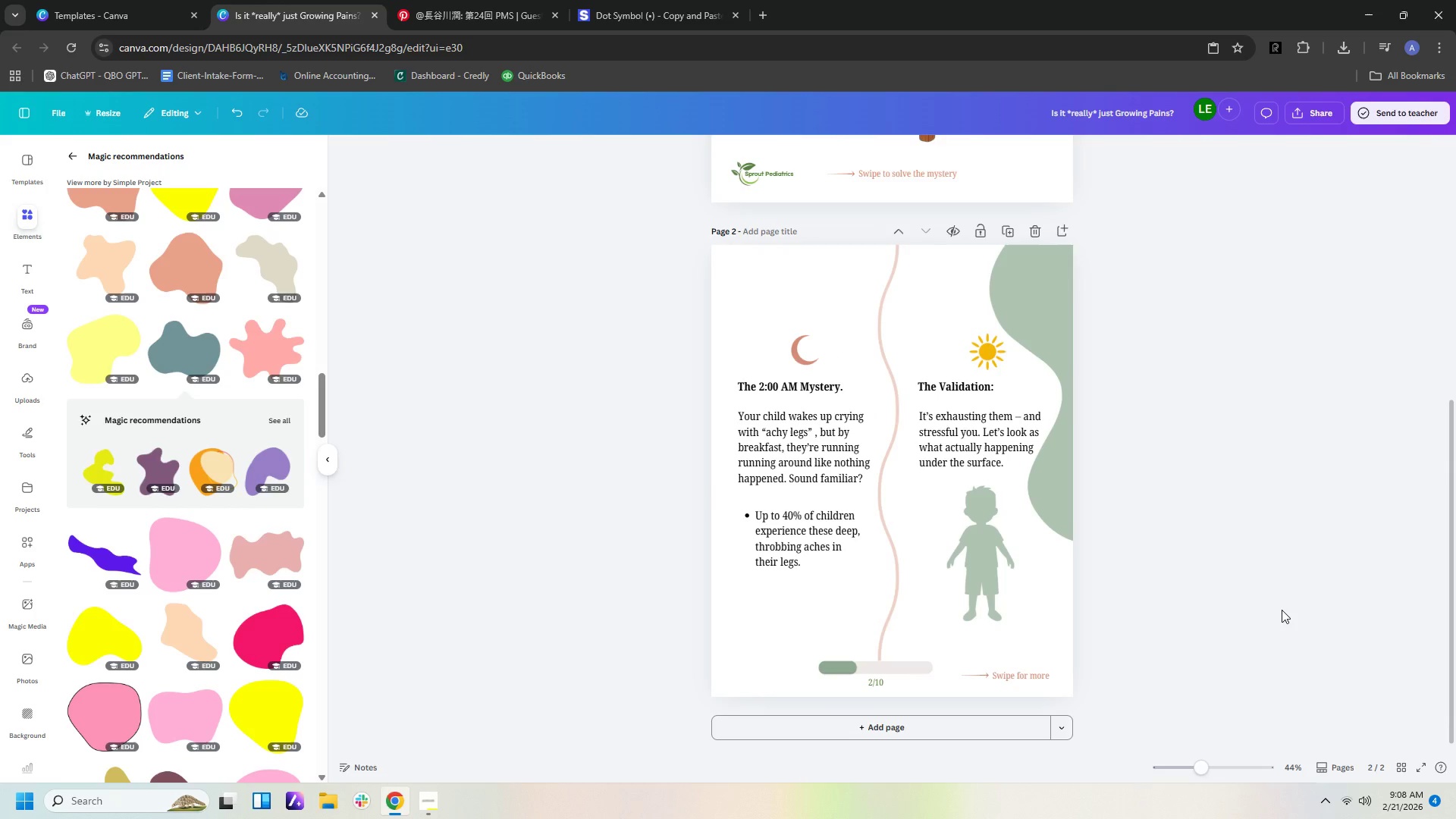 
hold_key(key=ControlLeft, duration=1.38)
 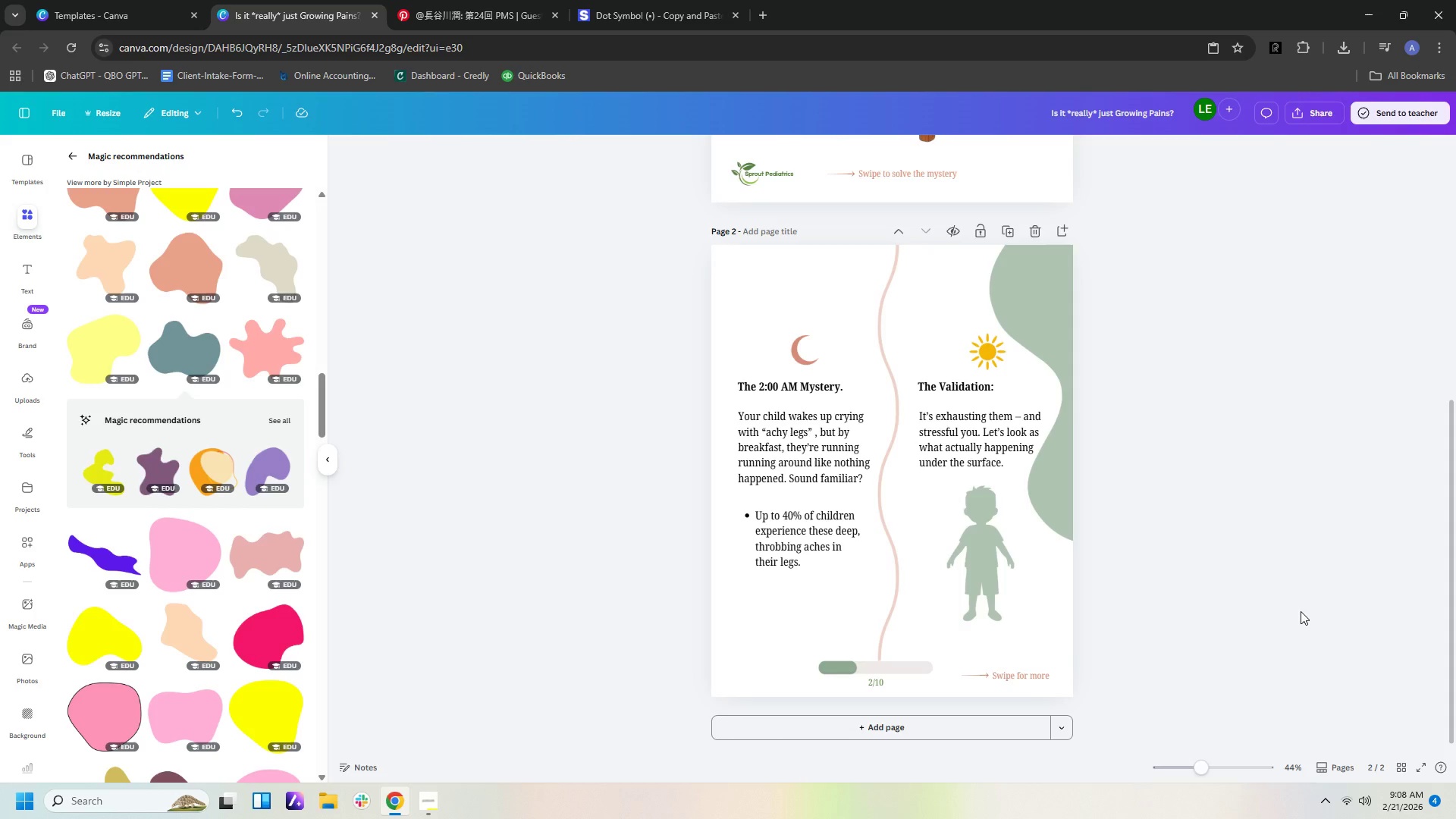 
wait(13.52)
 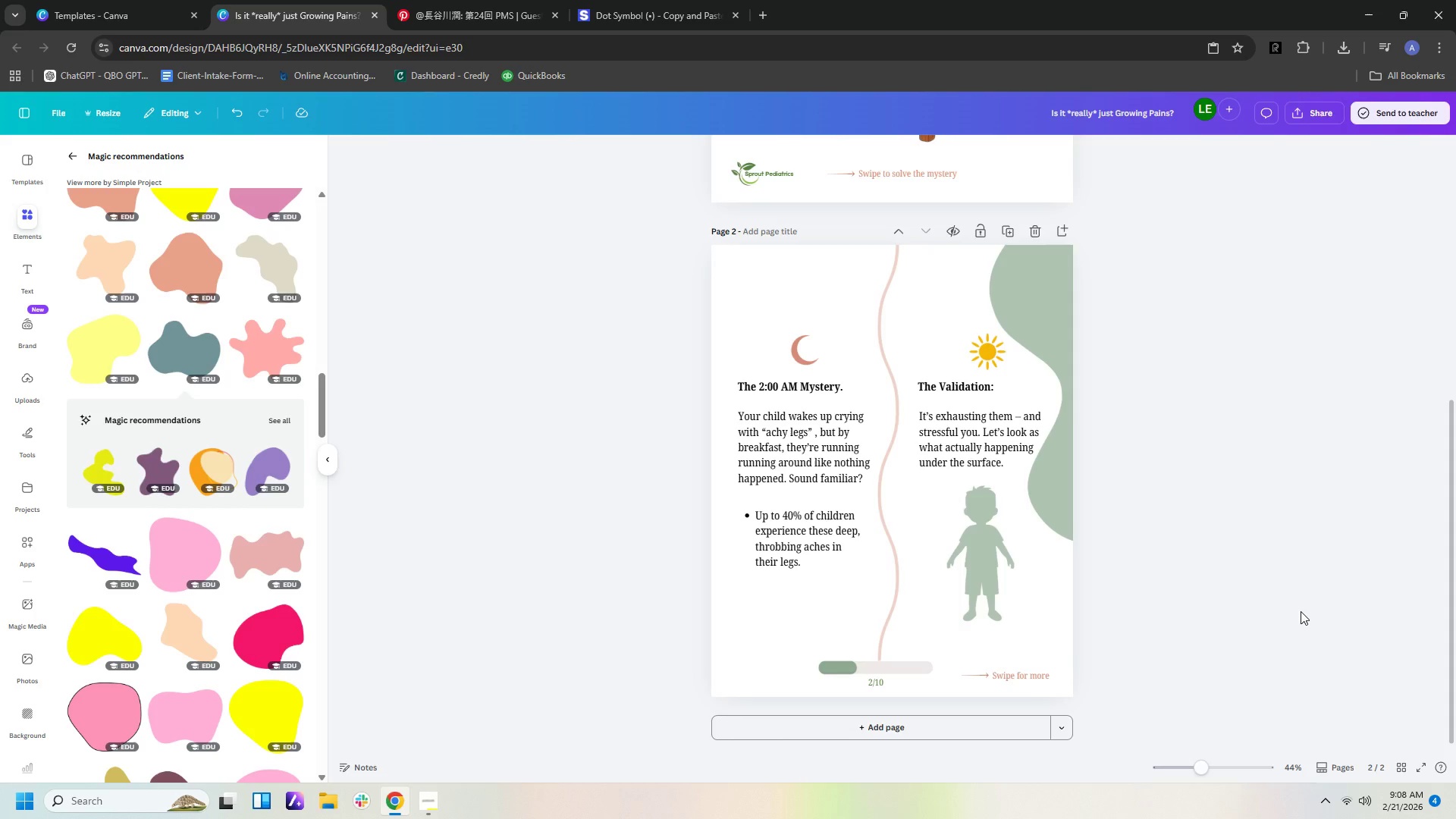 
left_click([817, 428])
 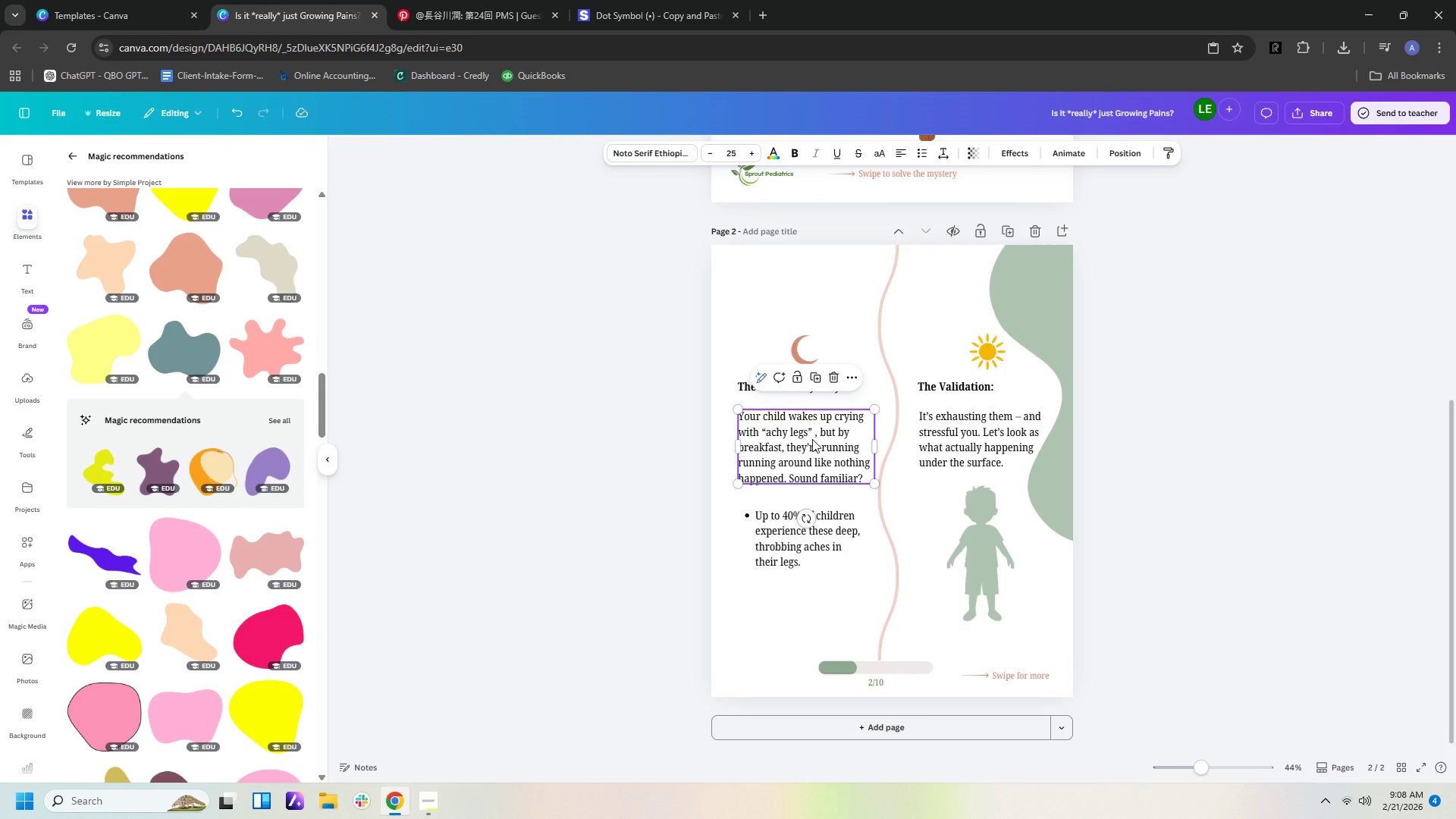 
left_click([812, 439])
 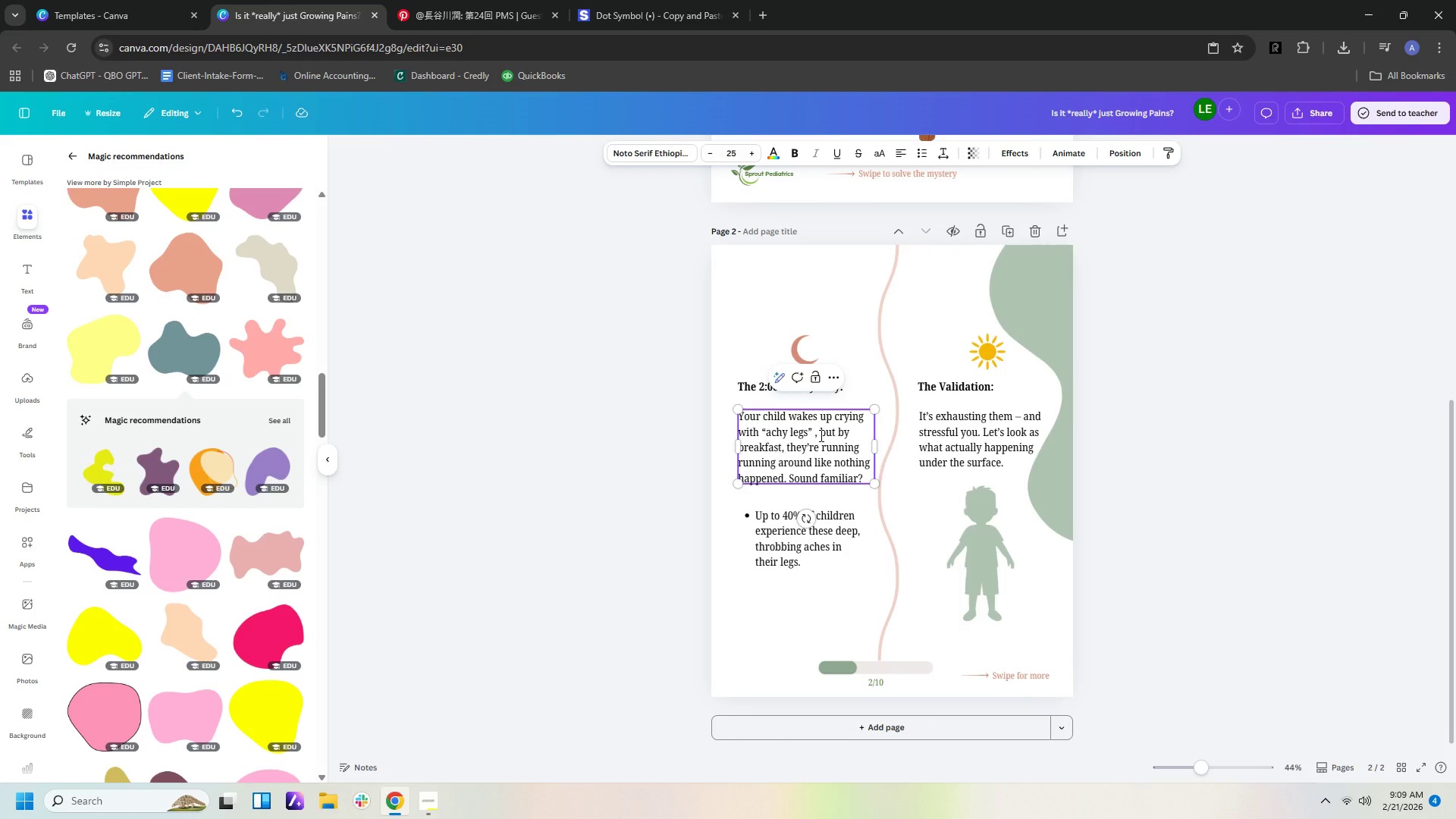 
key(Delete)
 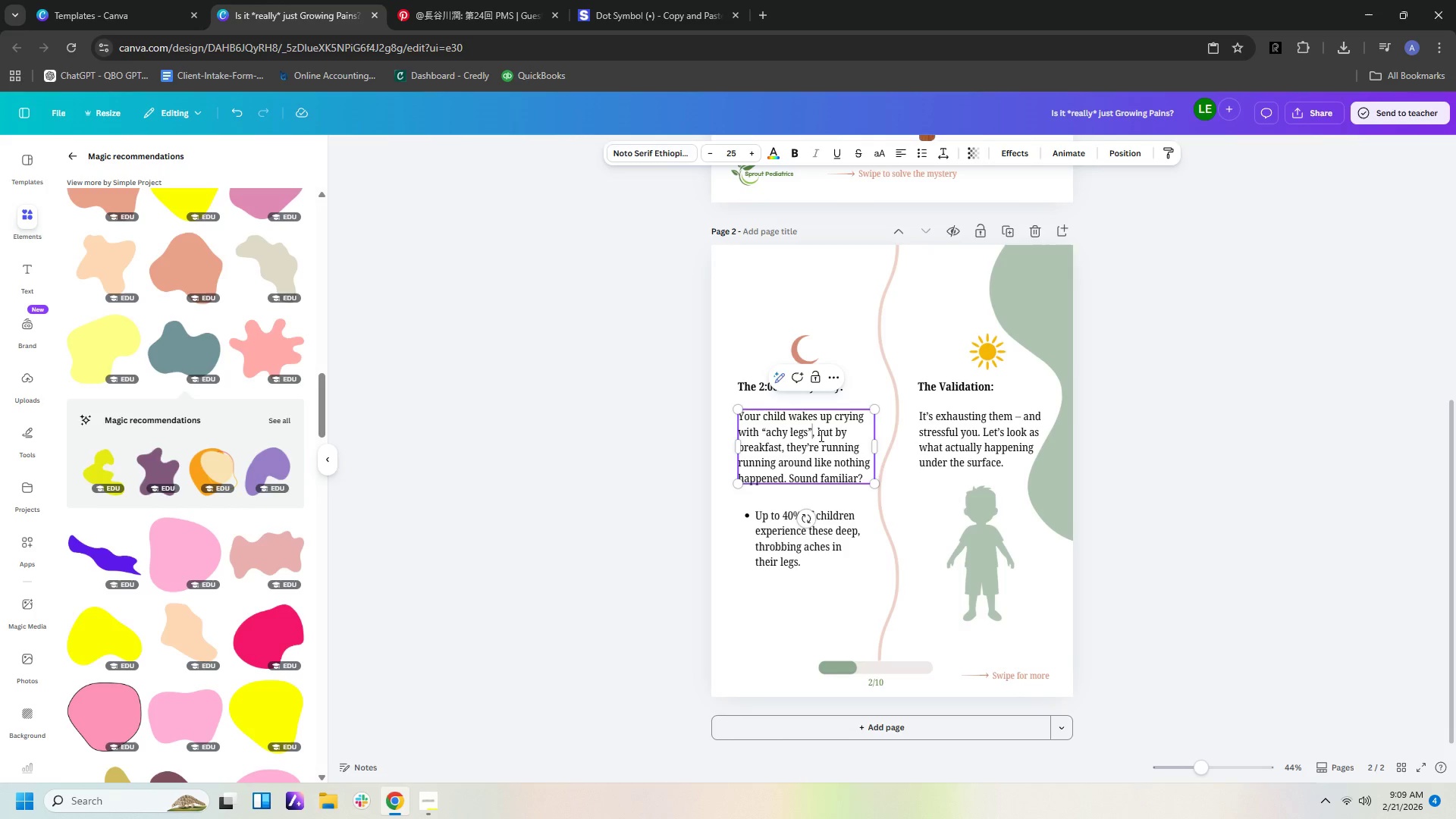 
wait(26.39)
 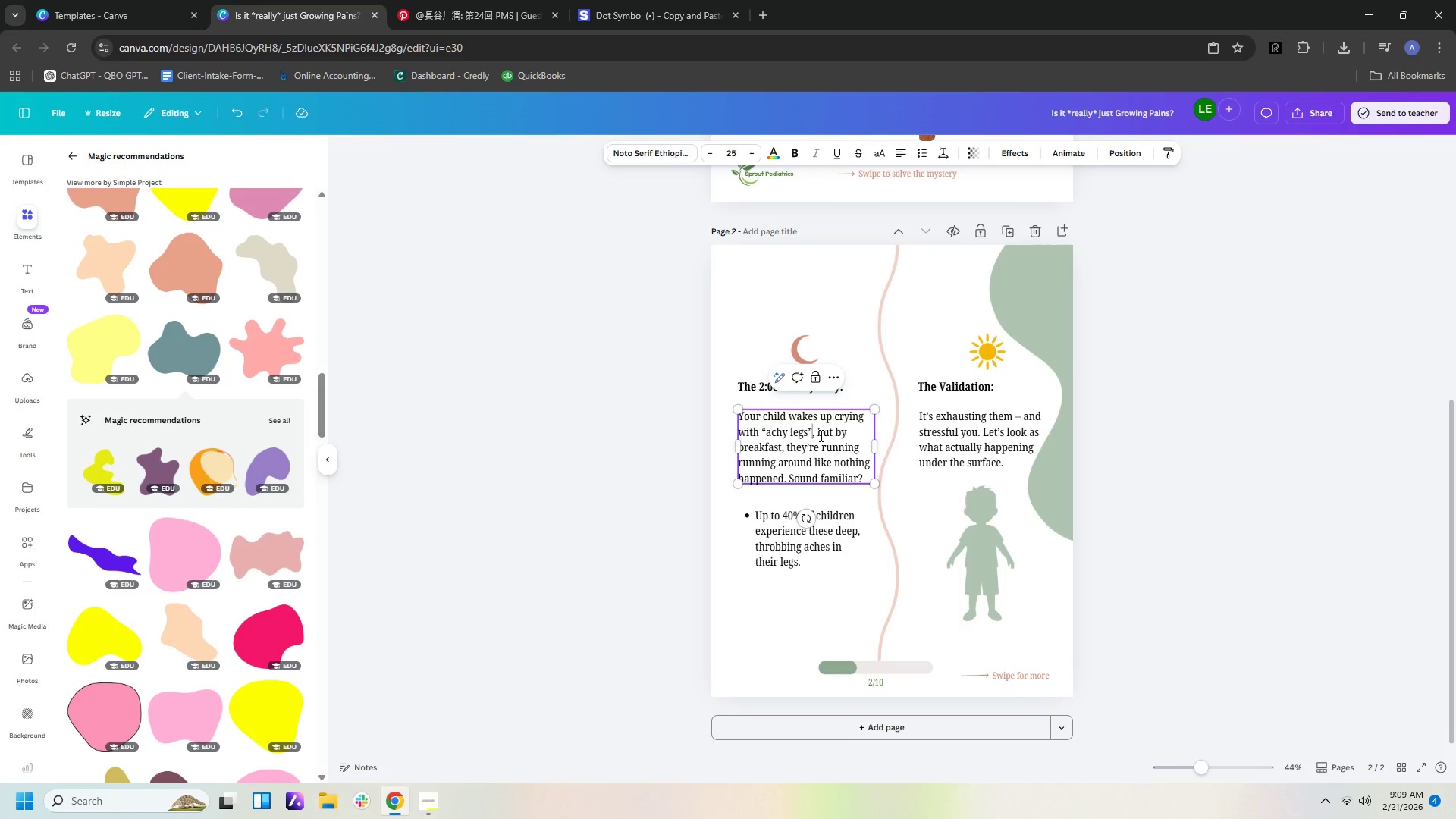 
left_click([775, 456])
 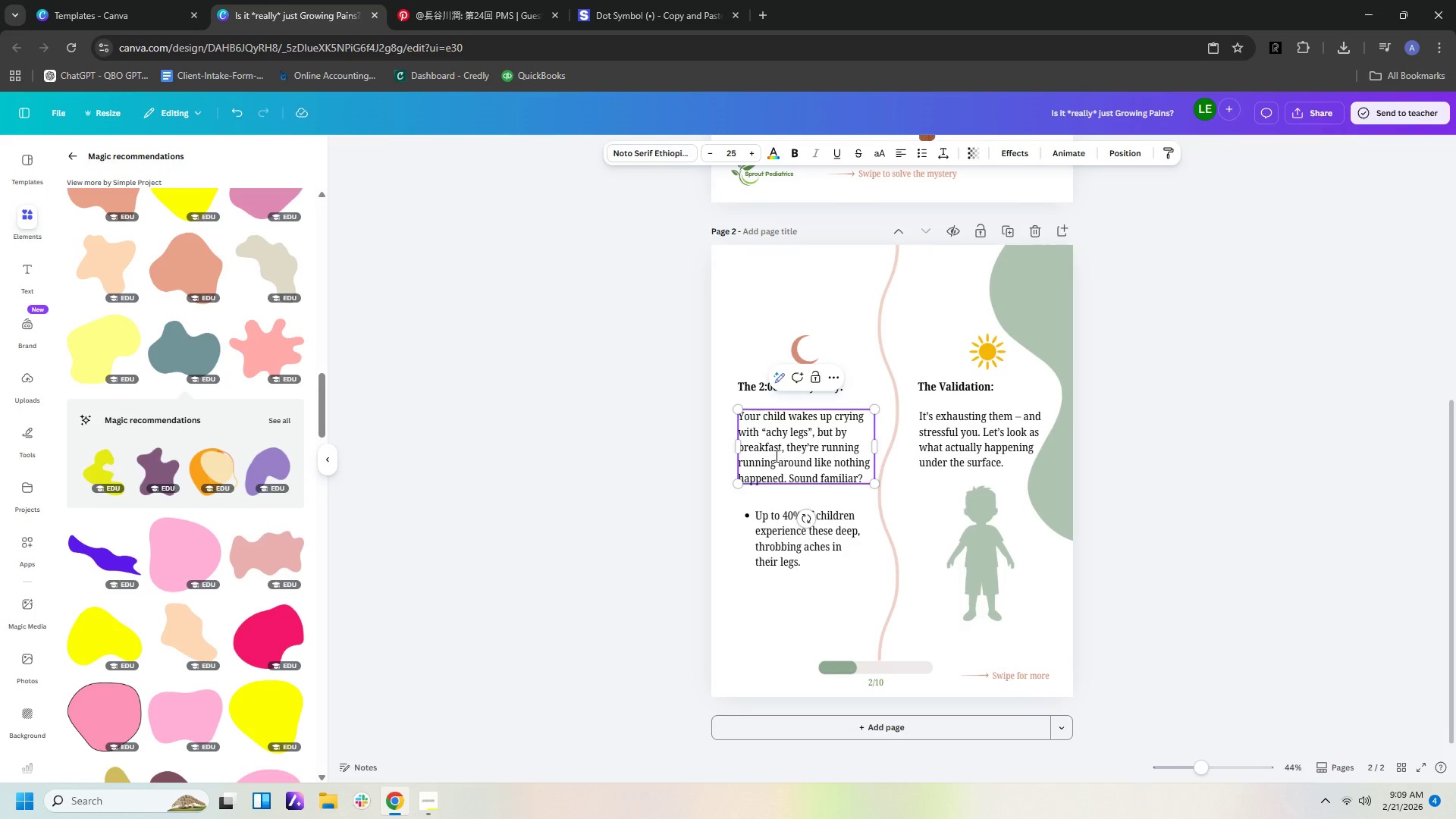 
key(Backspace)
 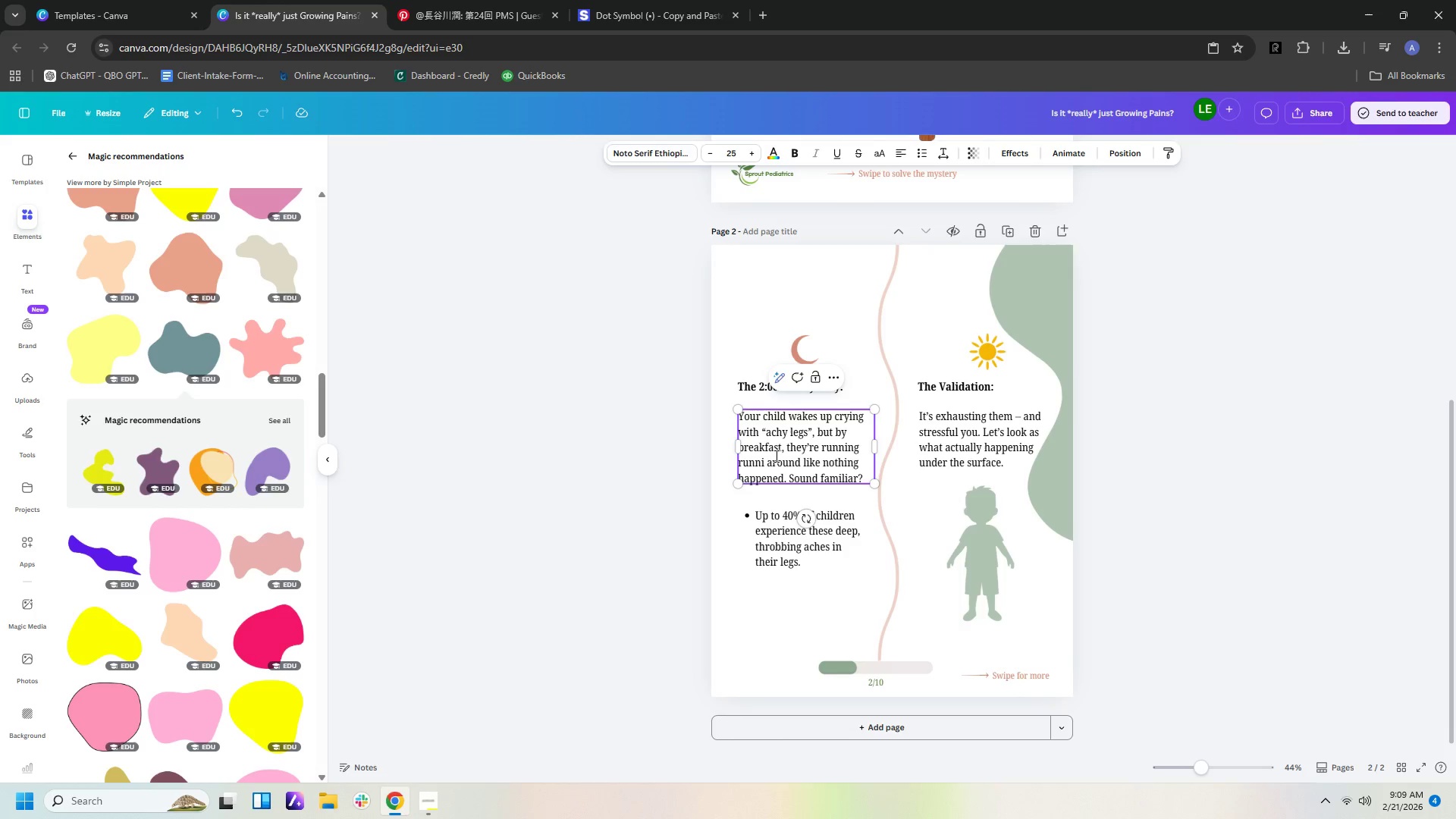 
key(Backspace)
 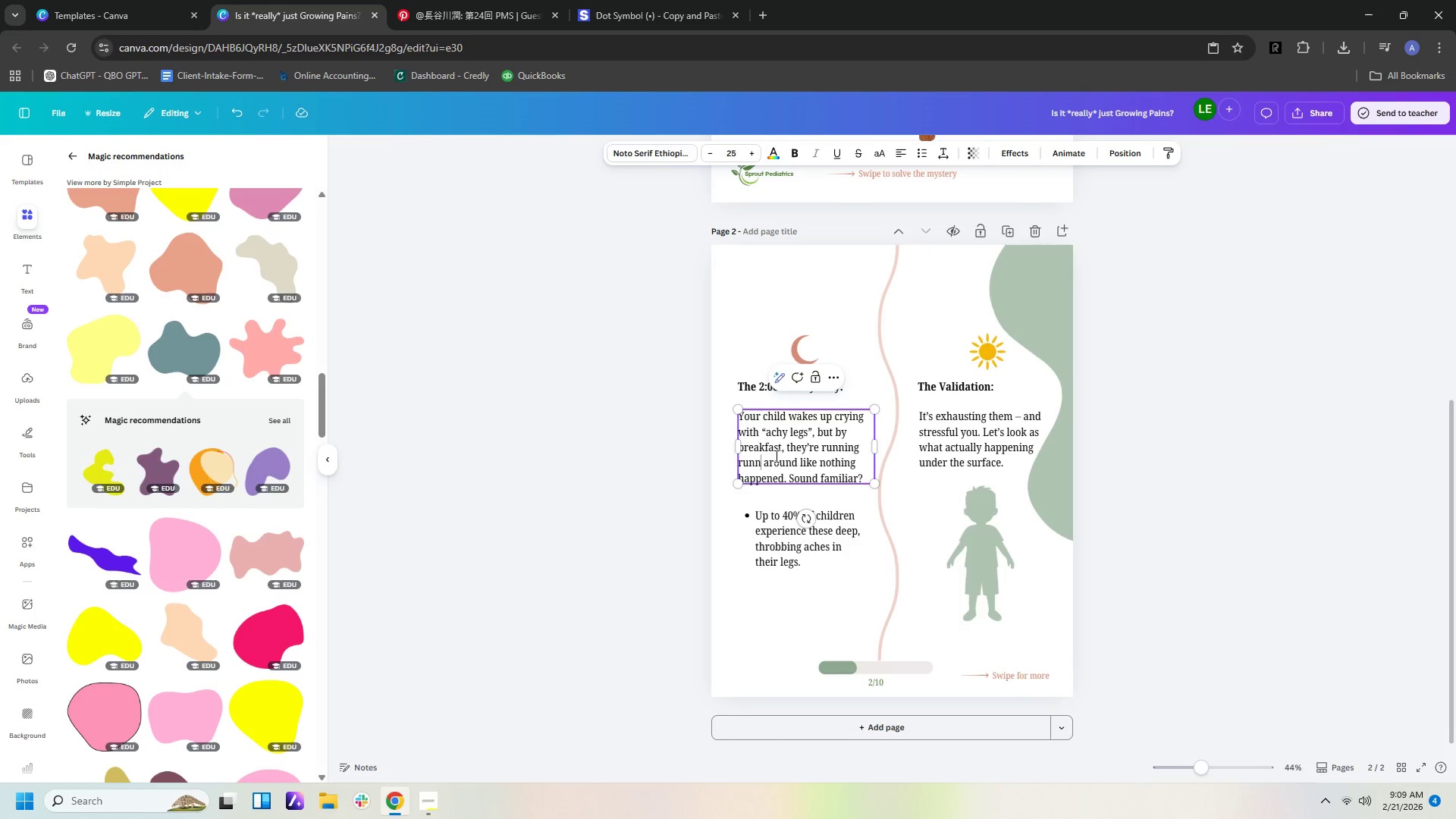 
key(Backspace)
 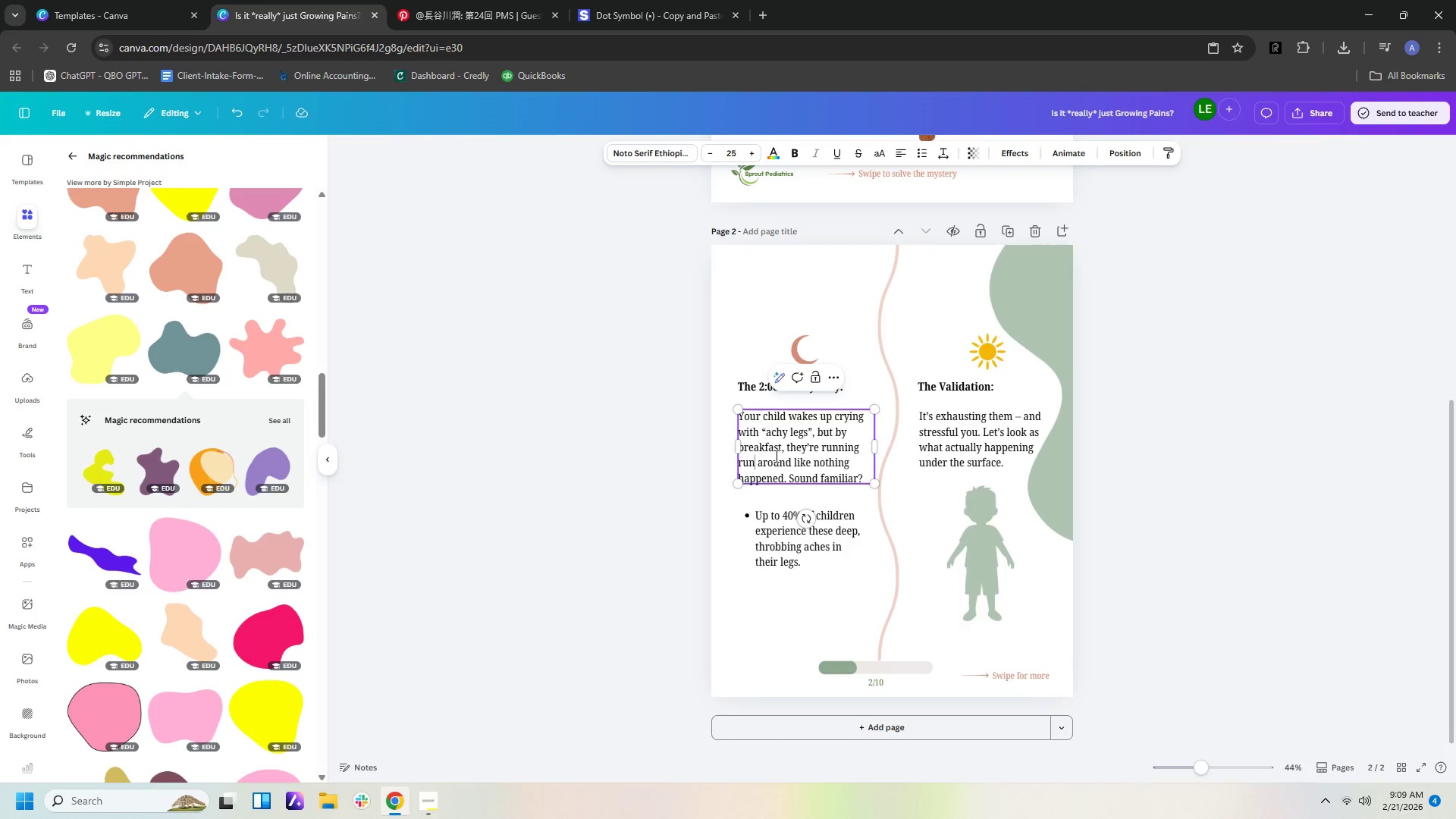 
key(Backspace)
 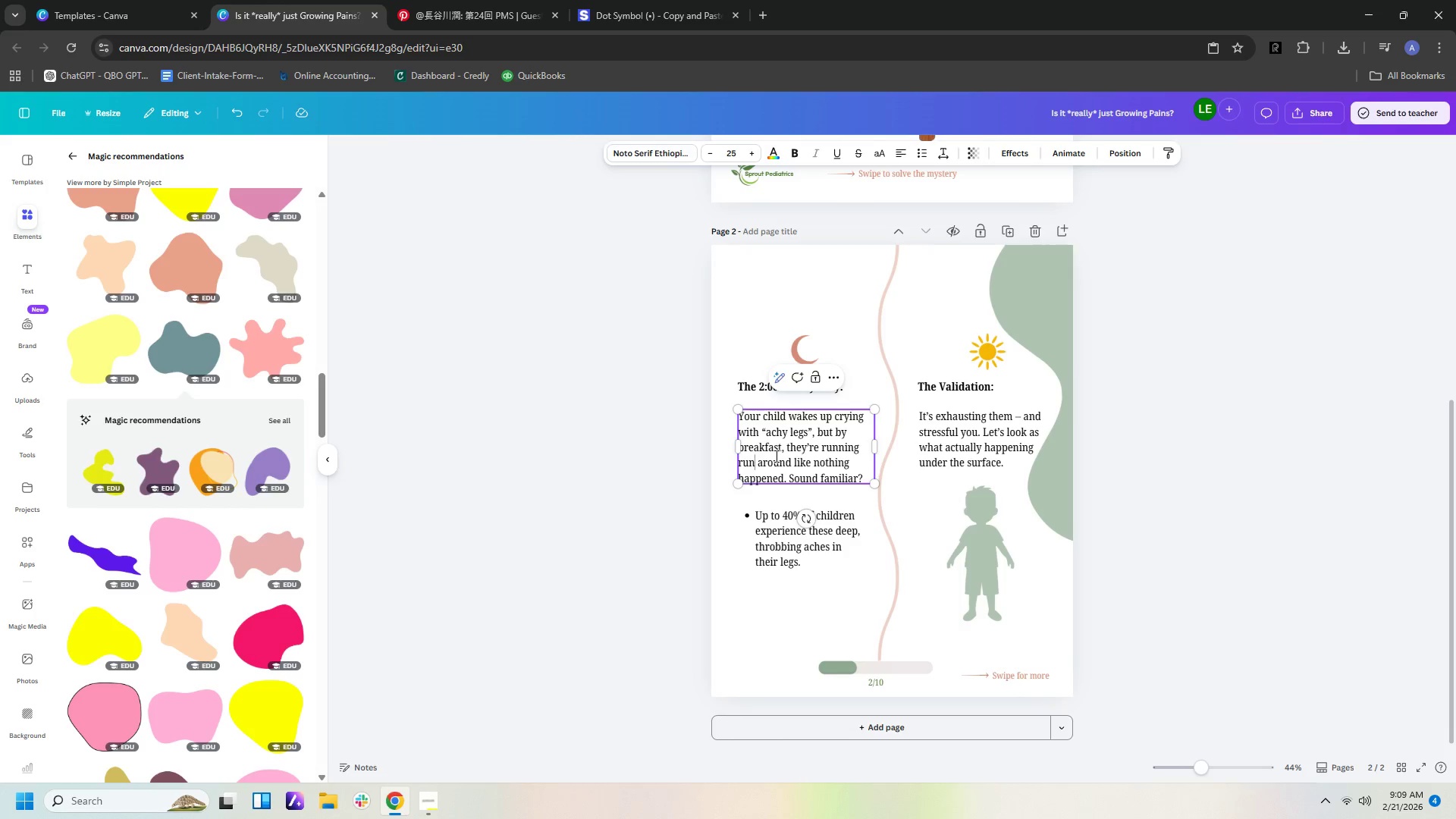 
key(Backspace)
 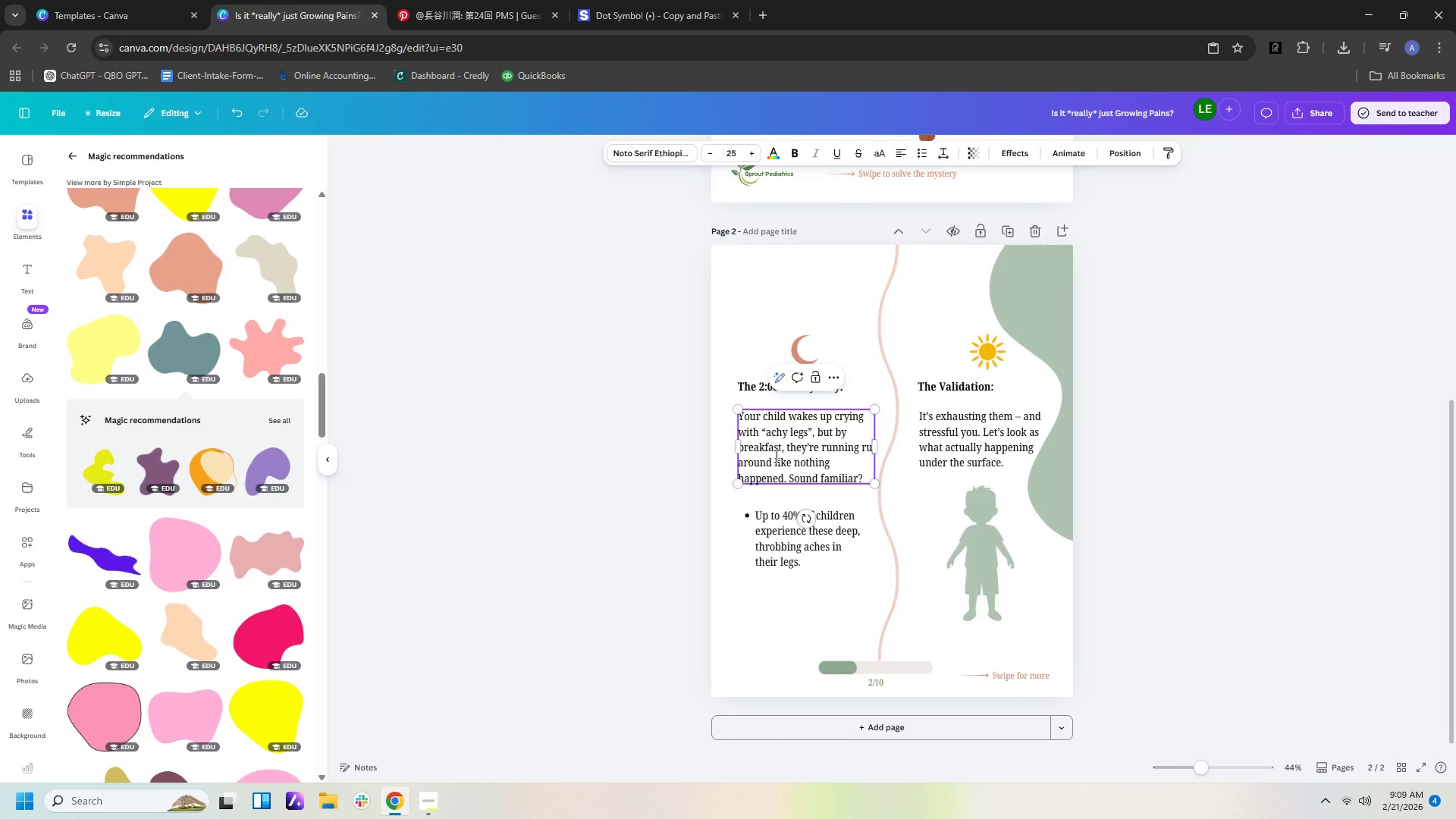 
key(Backspace)
 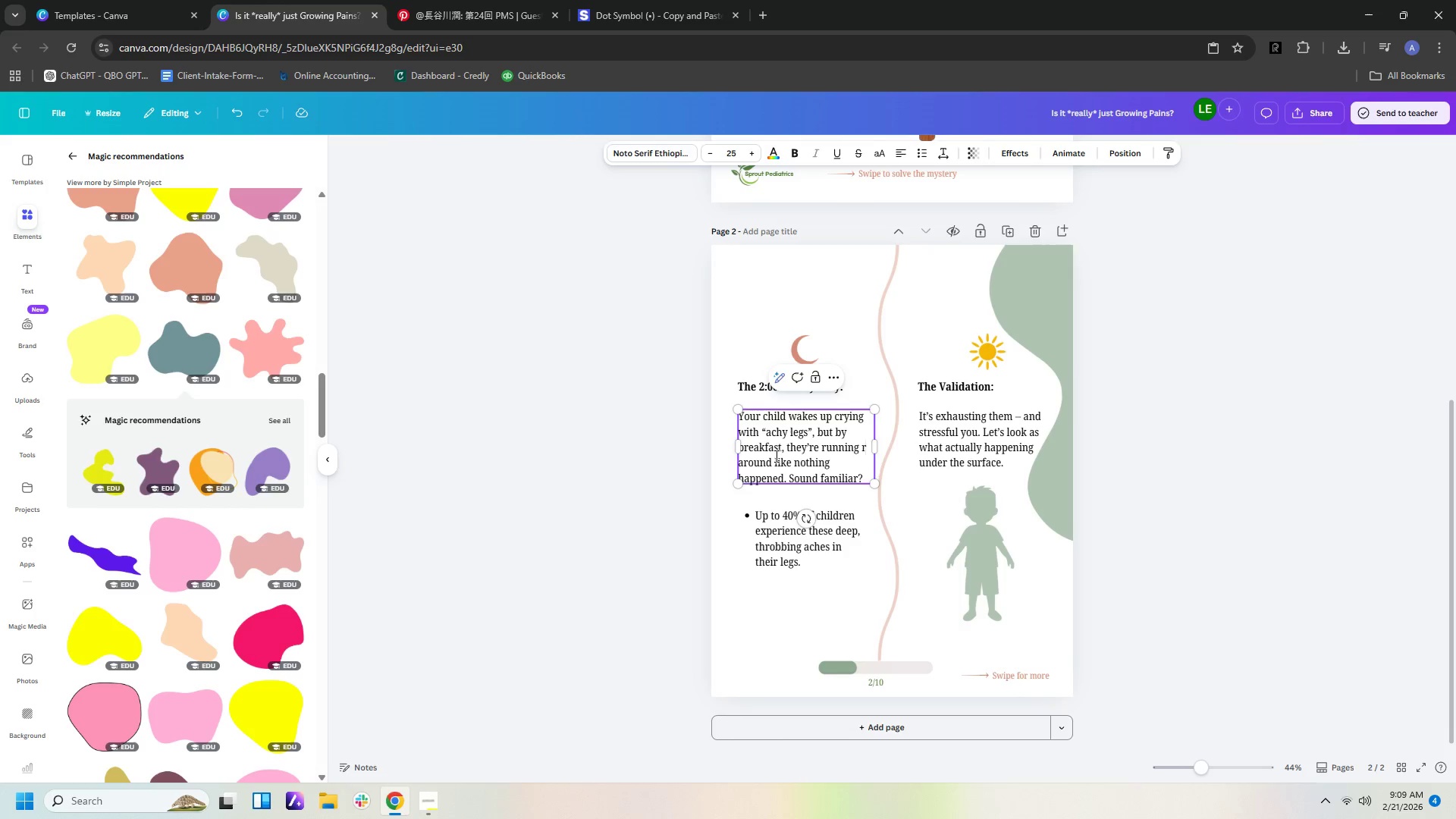 
key(Backspace)
 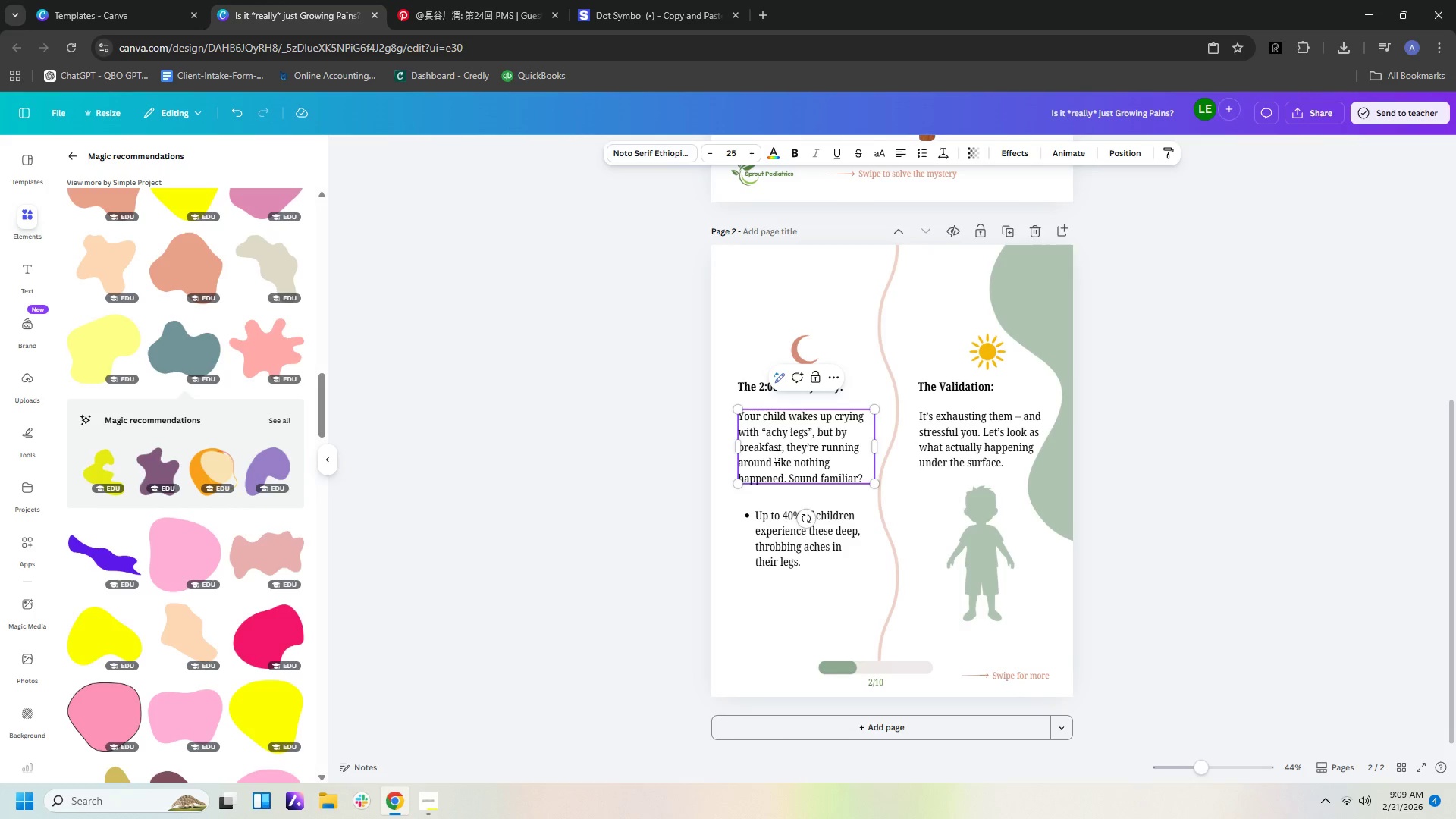 
key(Backspace)
 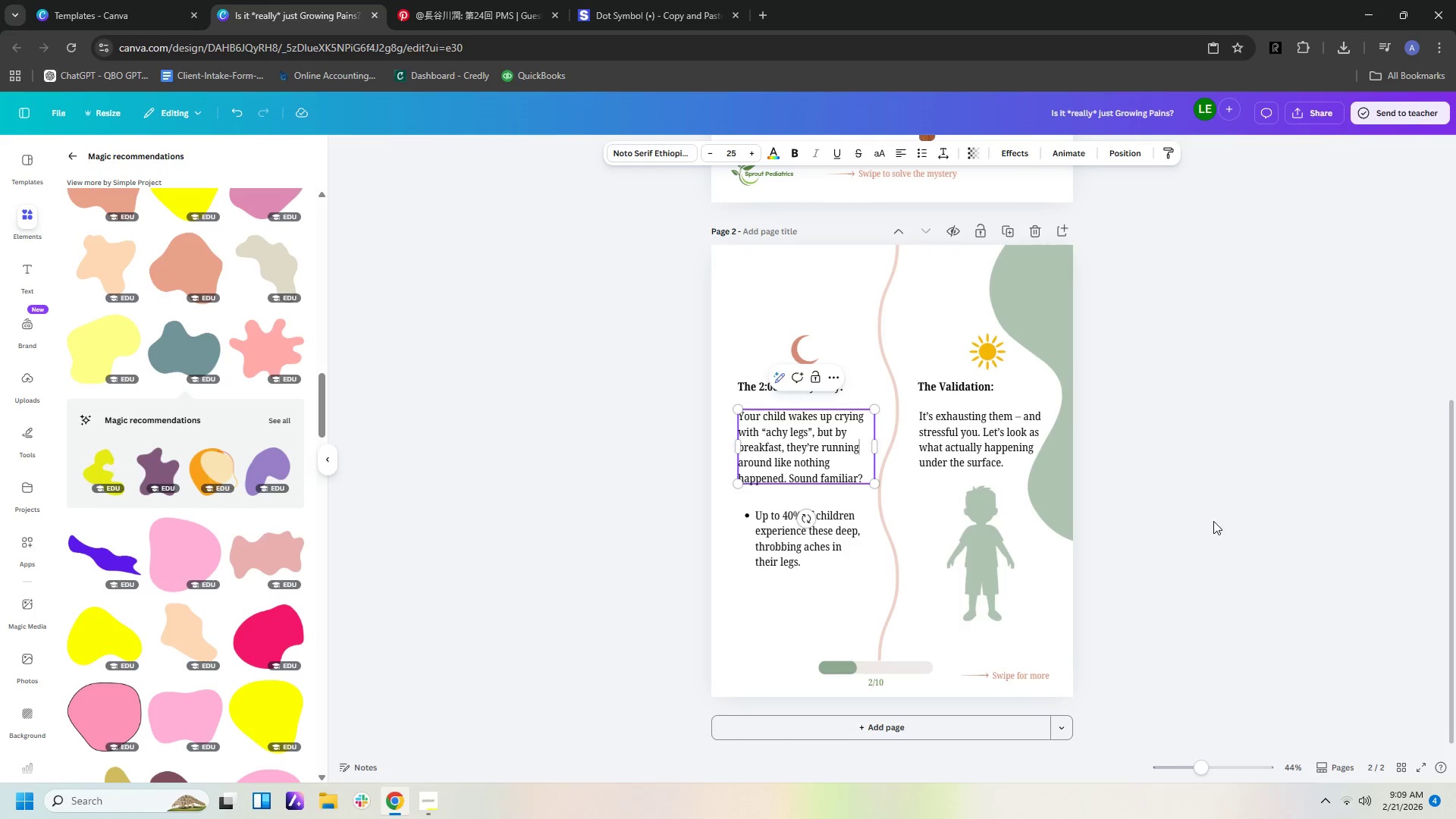 
left_click([1216, 520])
 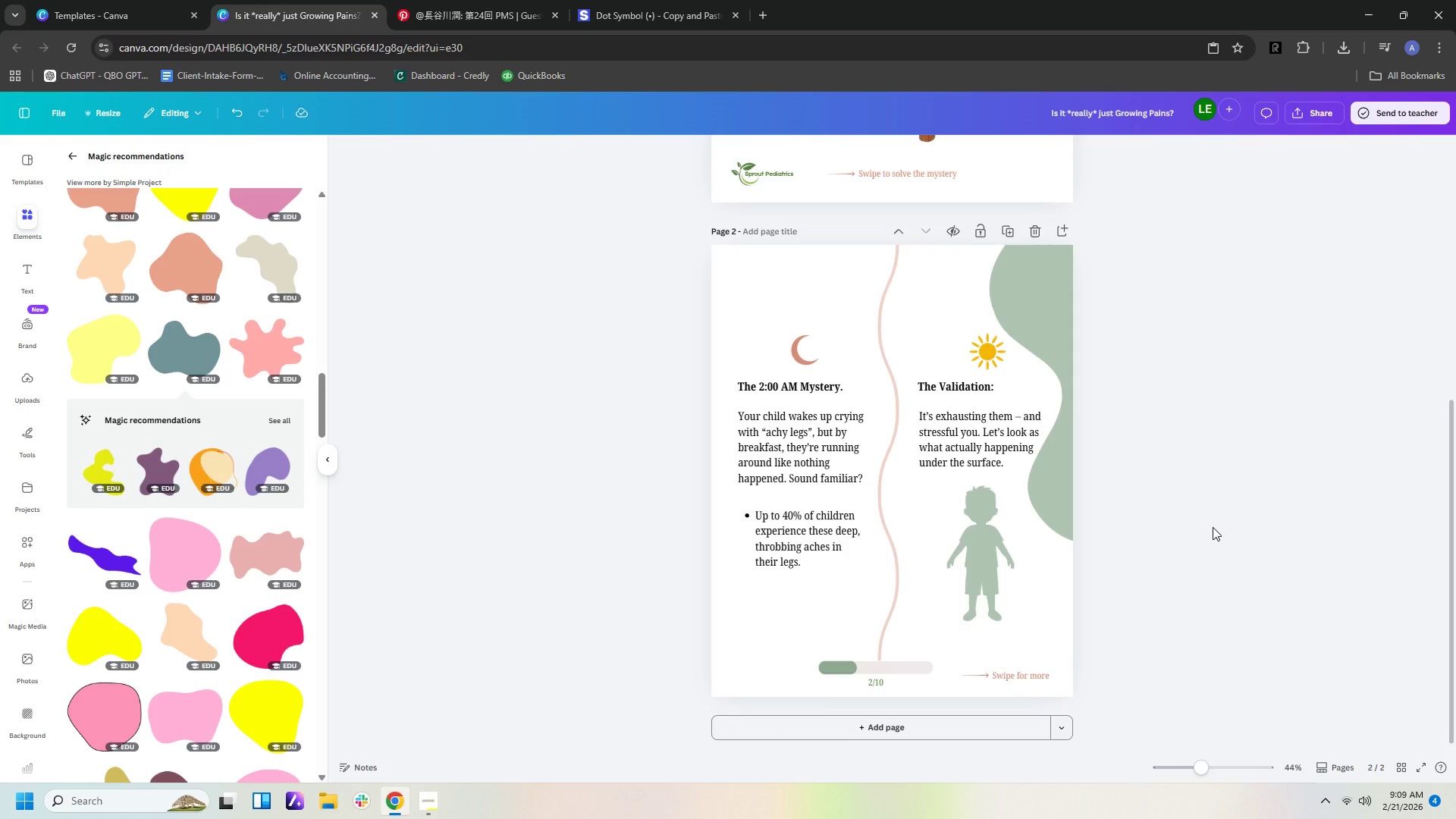 
wait(11.47)
 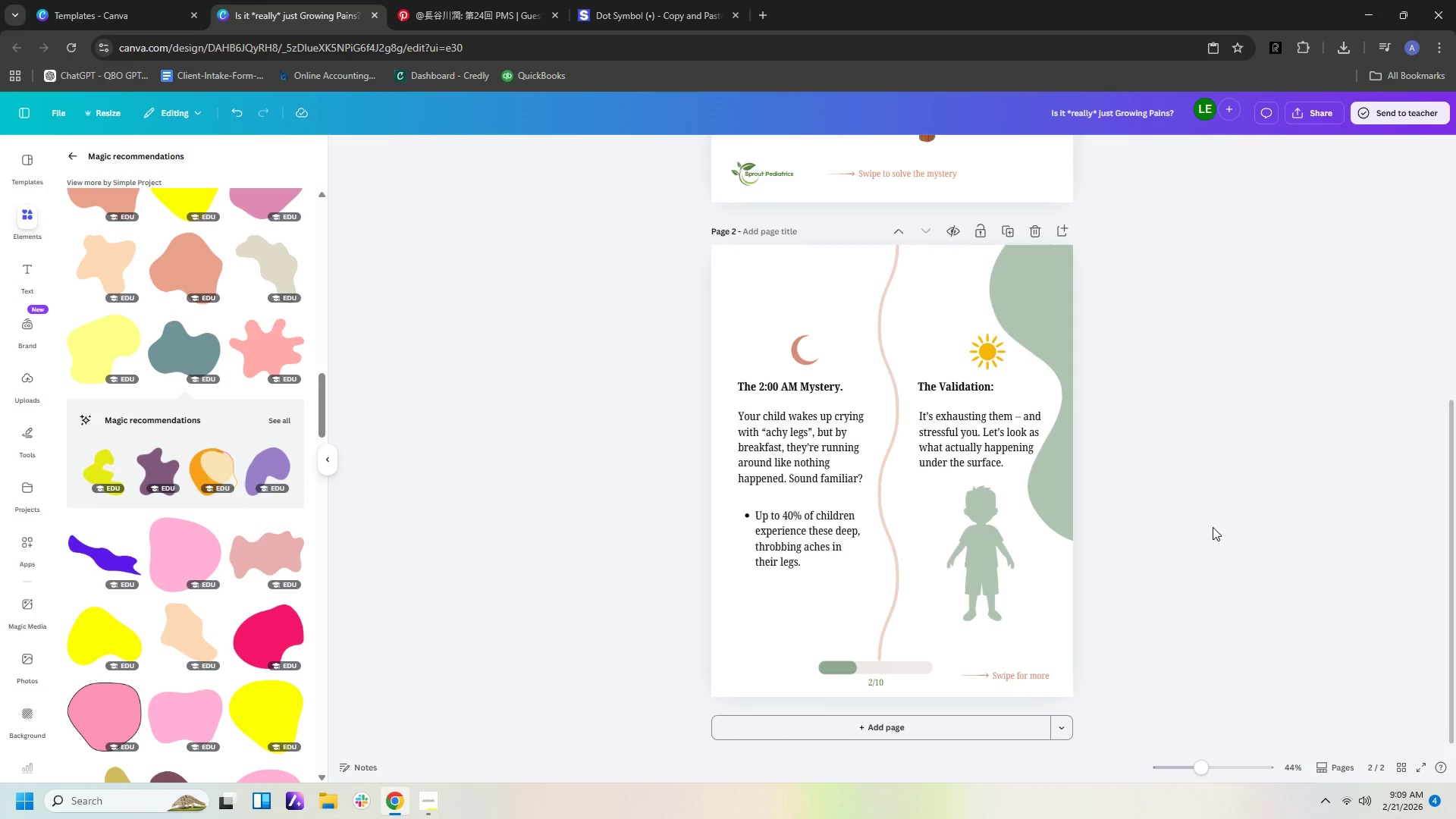 
left_click([1168, 436])
 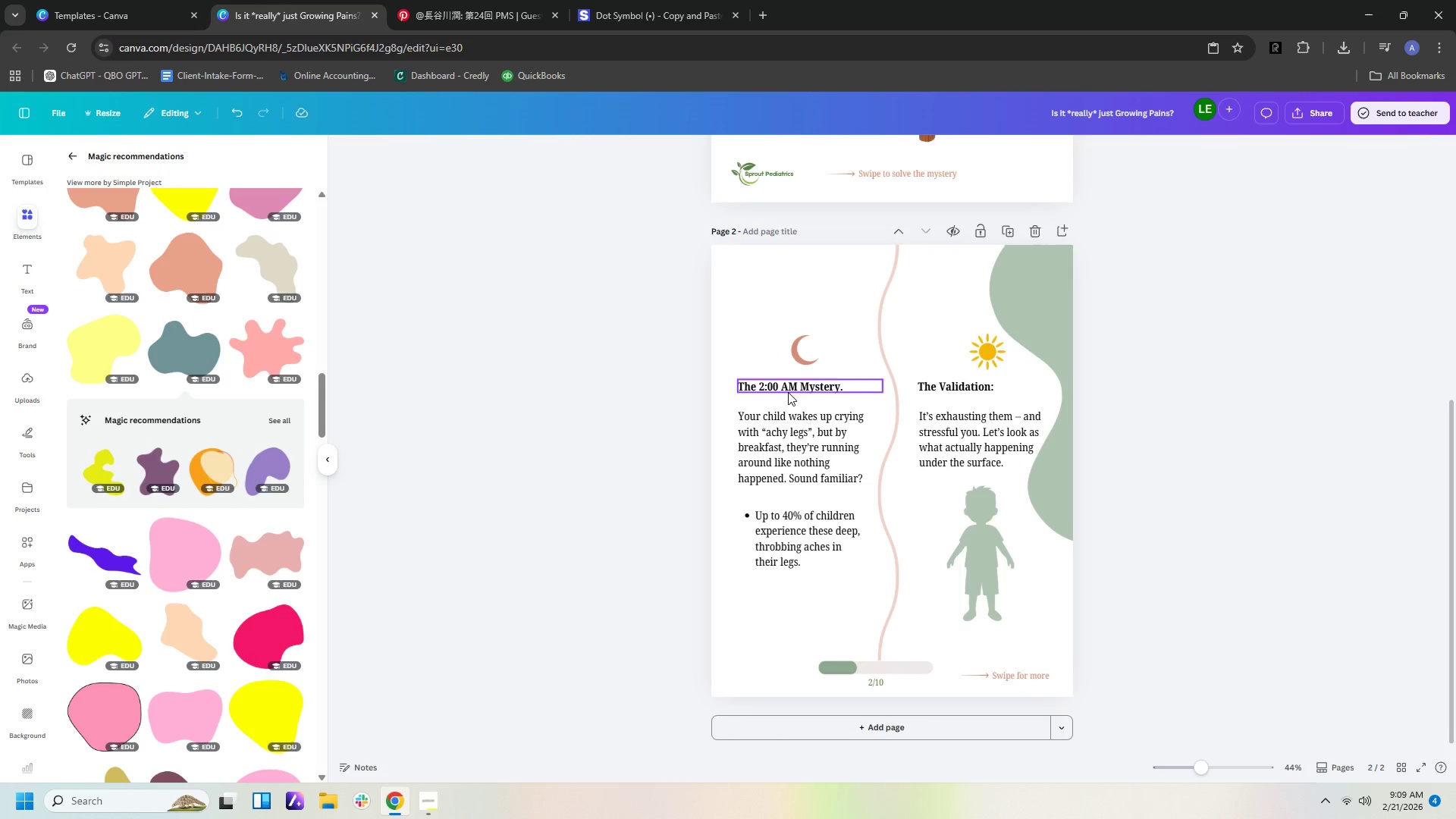 
left_click_drag(start_coordinate=[788, 390], to_coordinate=[798, 389])
 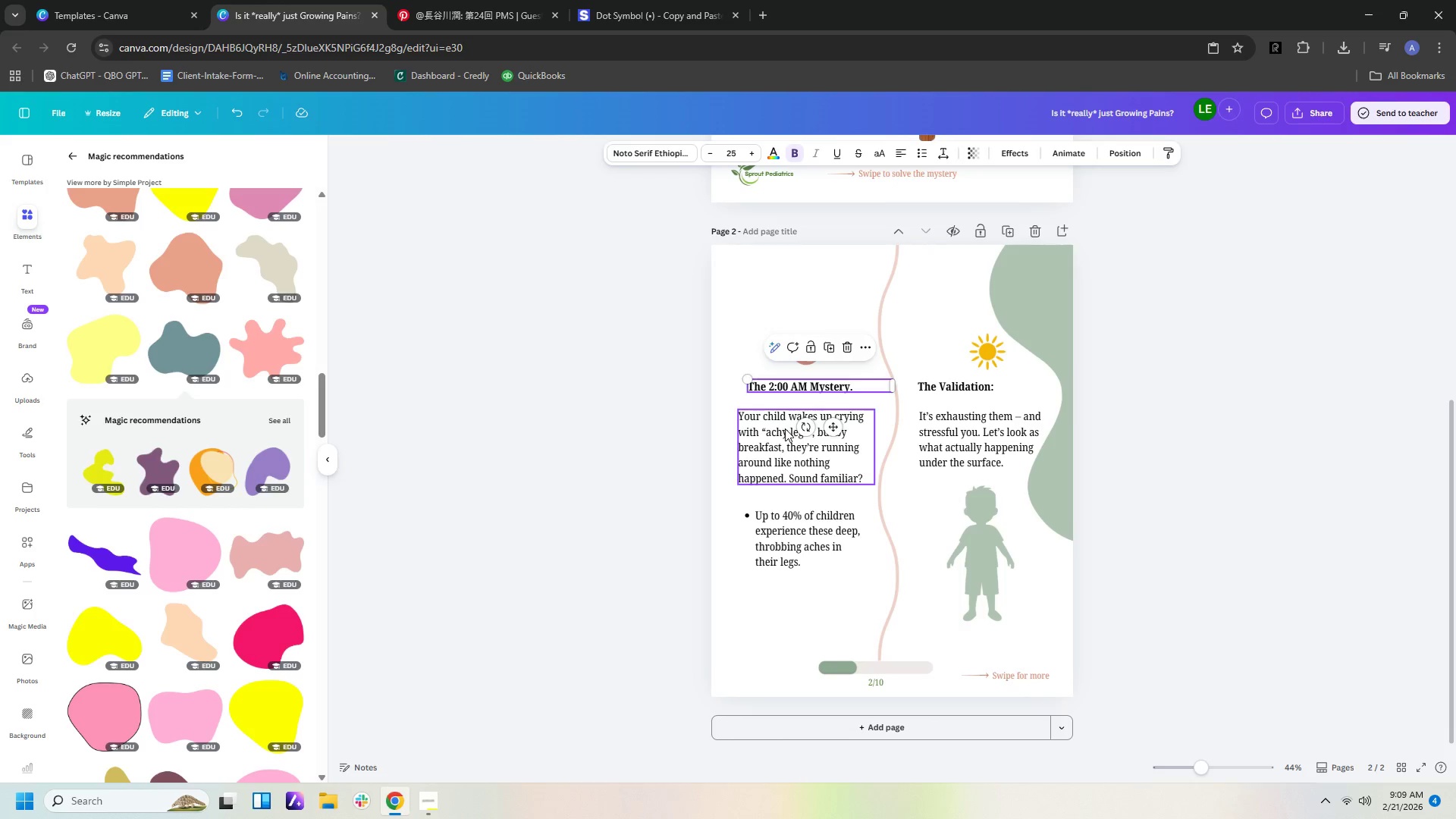 
left_click_drag(start_coordinate=[785, 428], to_coordinate=[793, 428])
 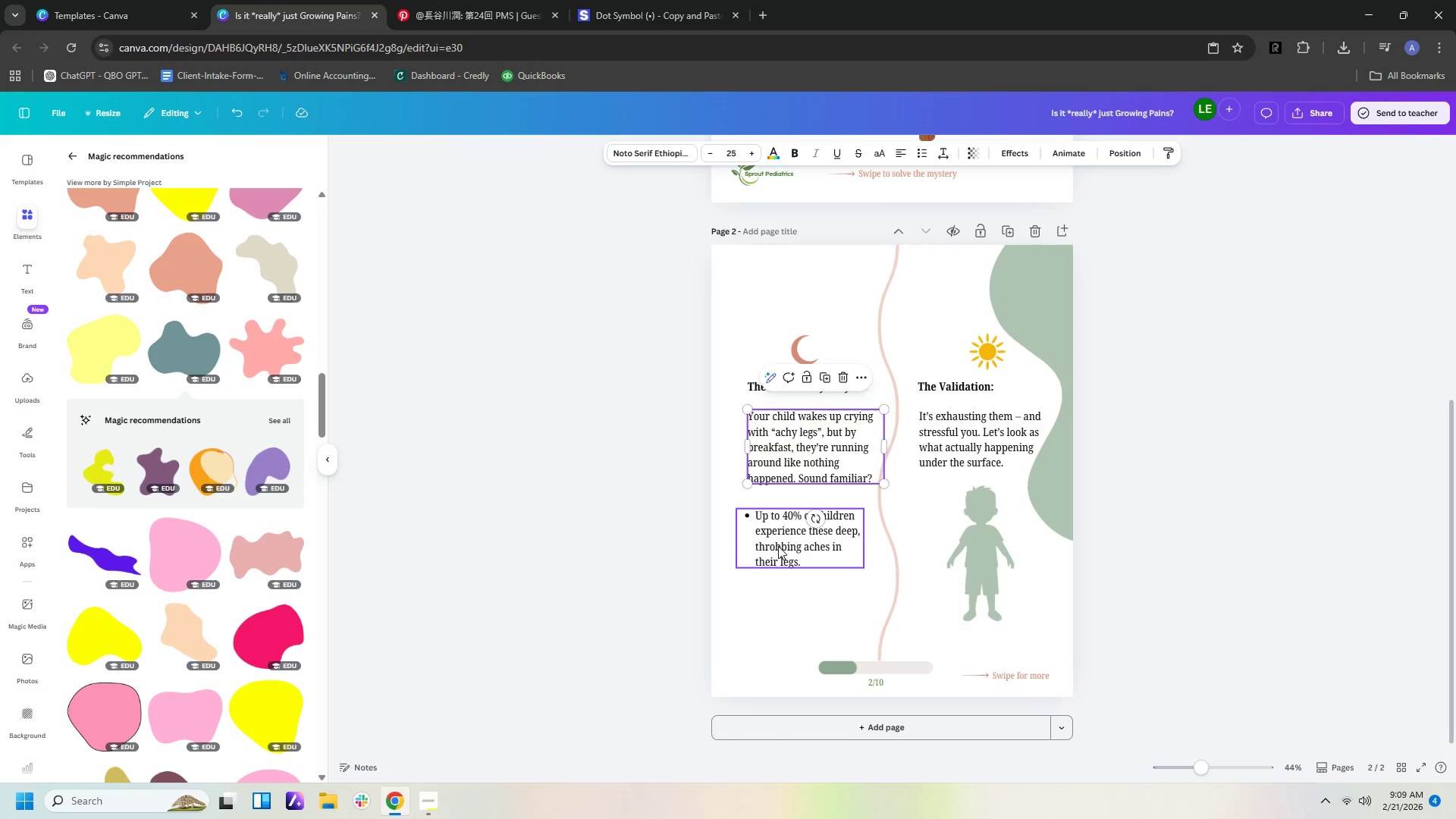 
left_click_drag(start_coordinate=[780, 542], to_coordinate=[783, 541])
 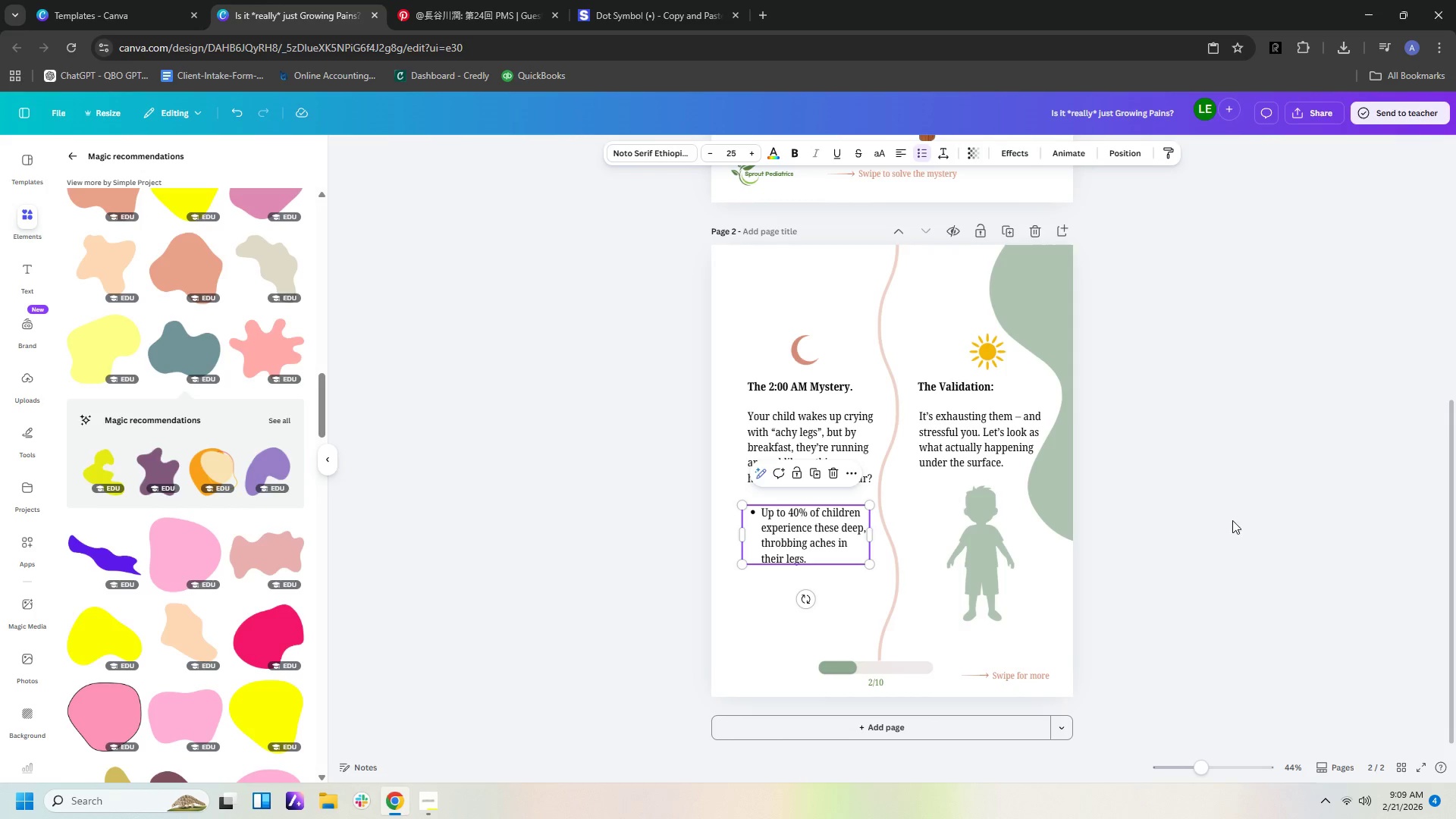 
left_click([1232, 520])
 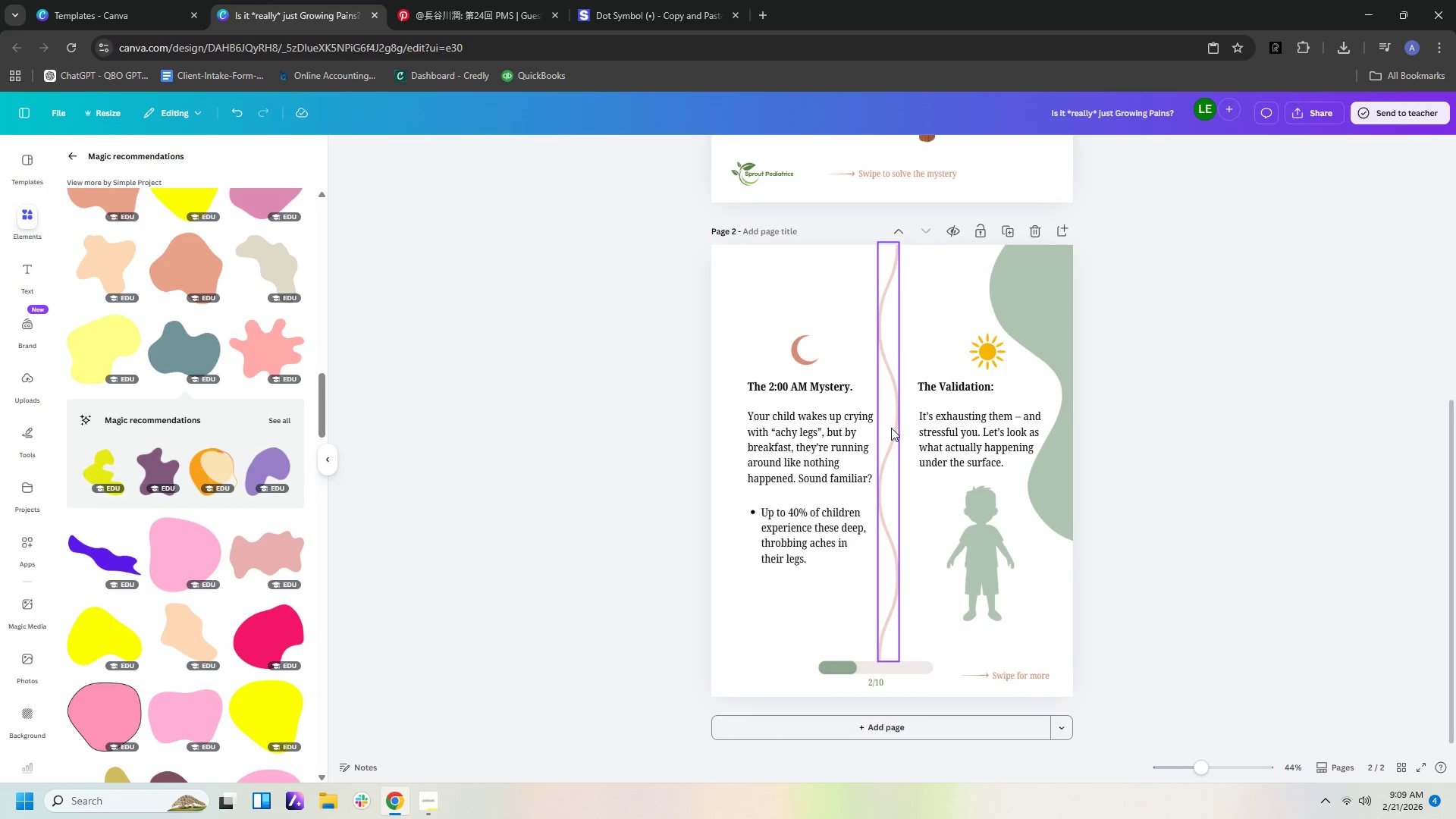 
left_click([891, 428])
 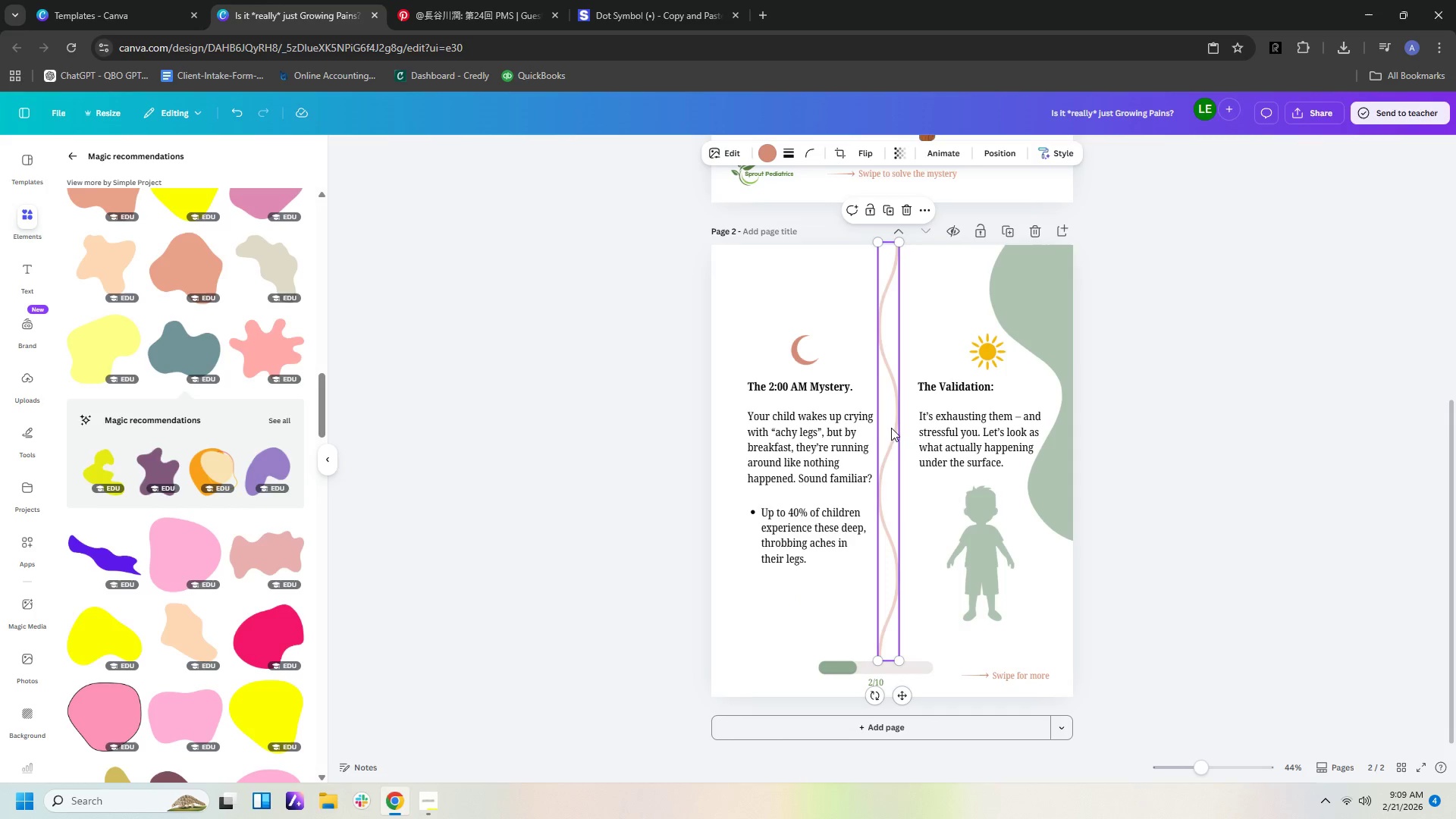 
key(ArrowRight)
 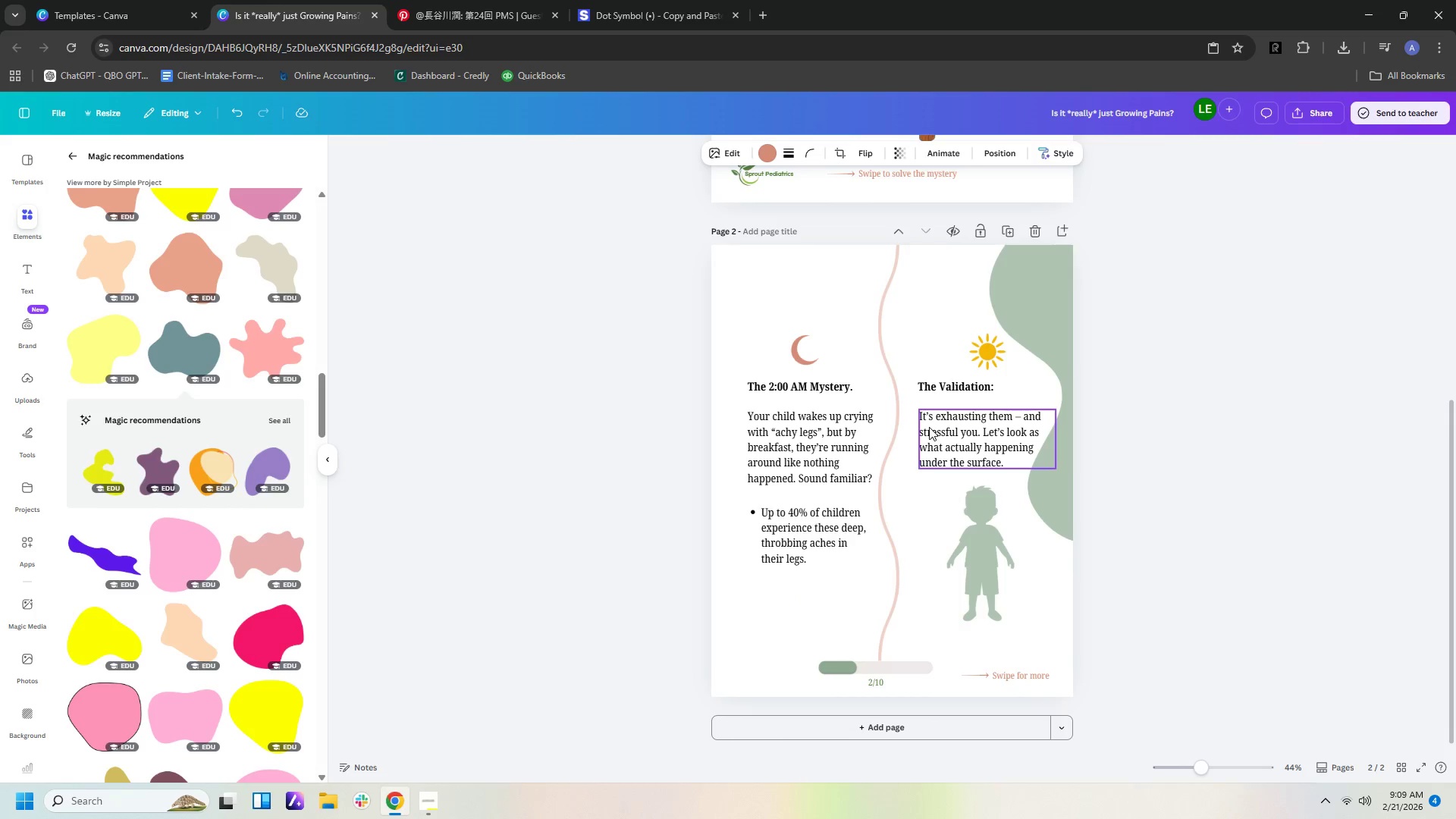 
key(ArrowRight)
 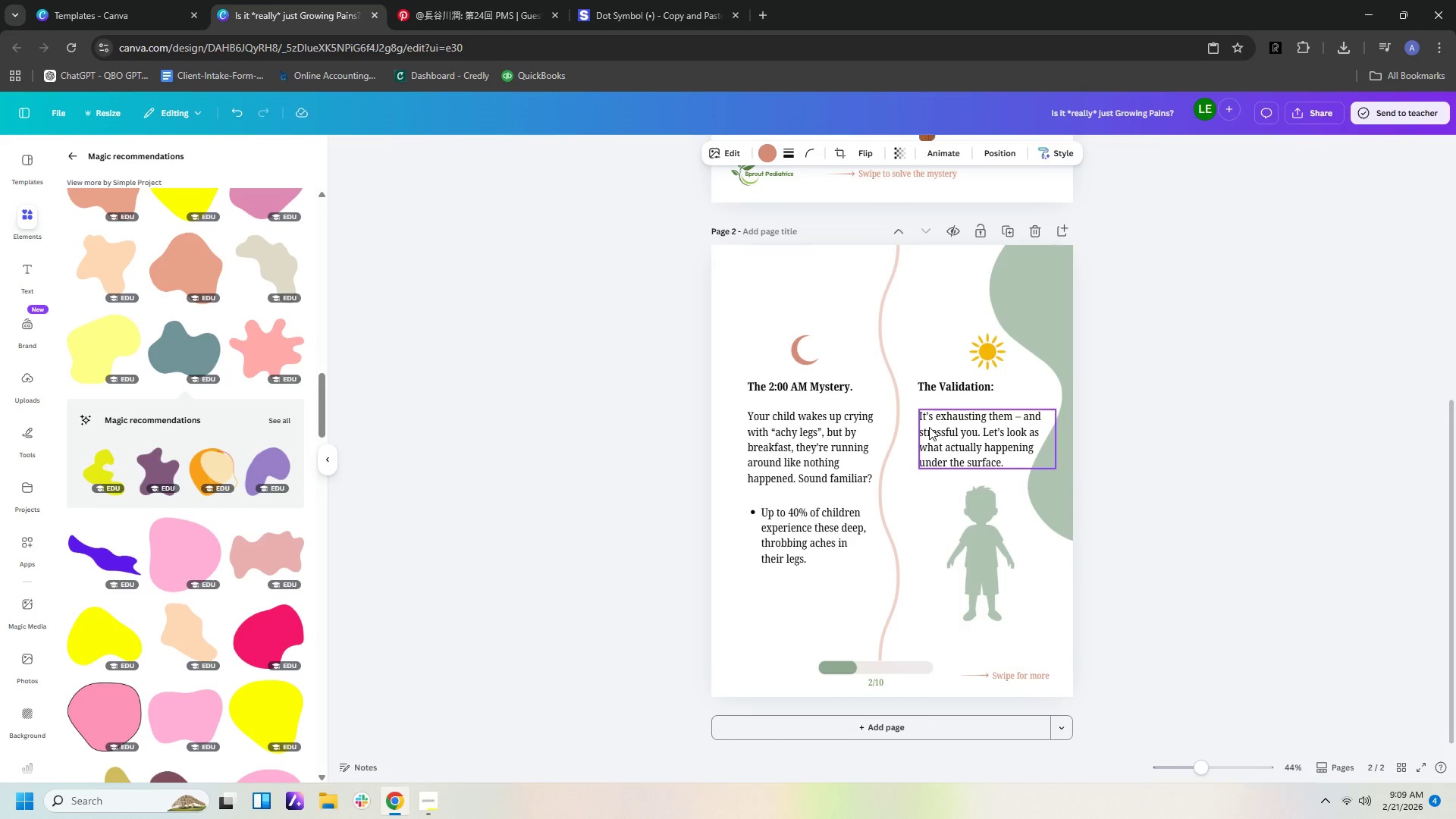 
key(ArrowRight)
 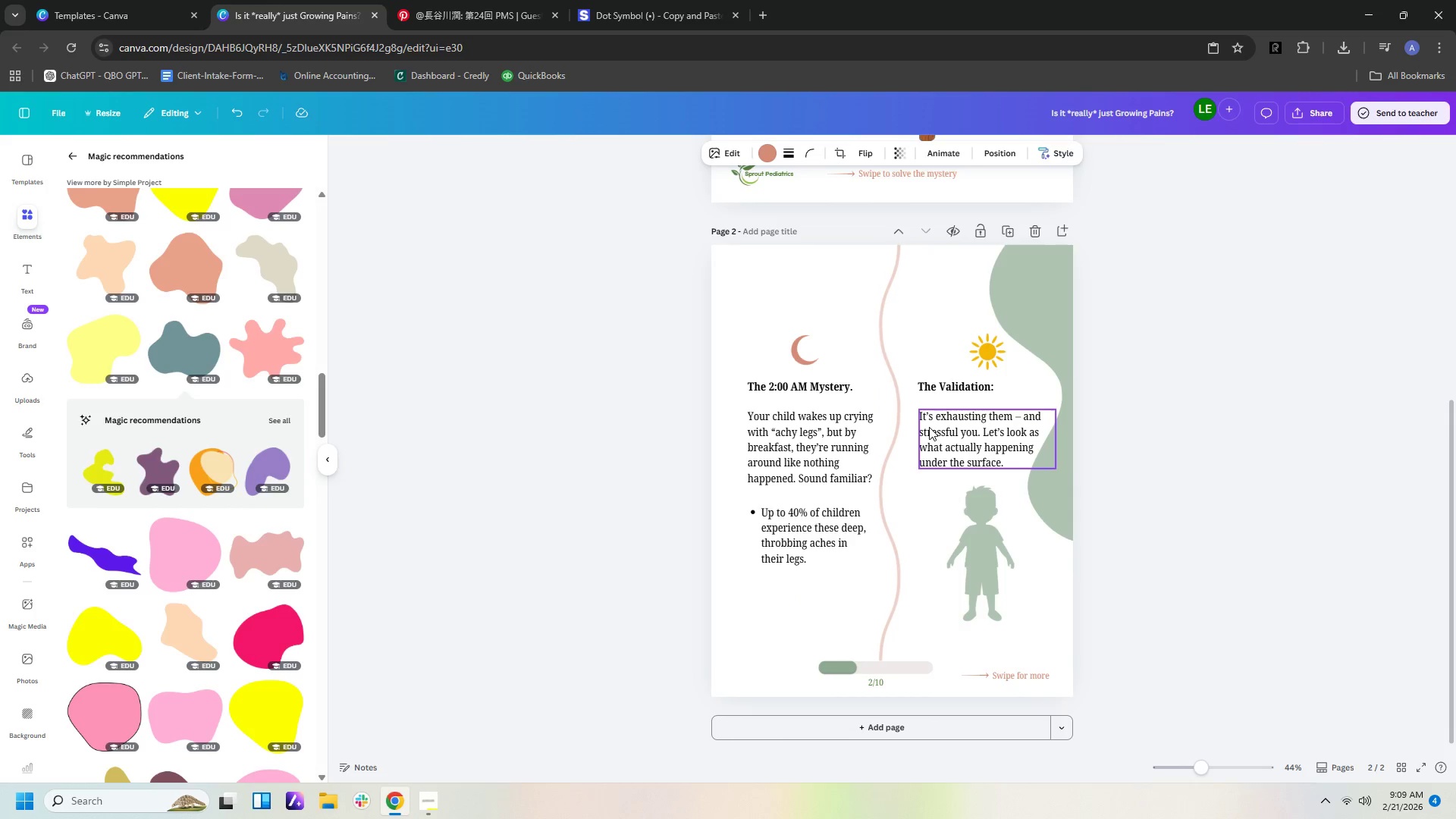 
key(ArrowRight)
 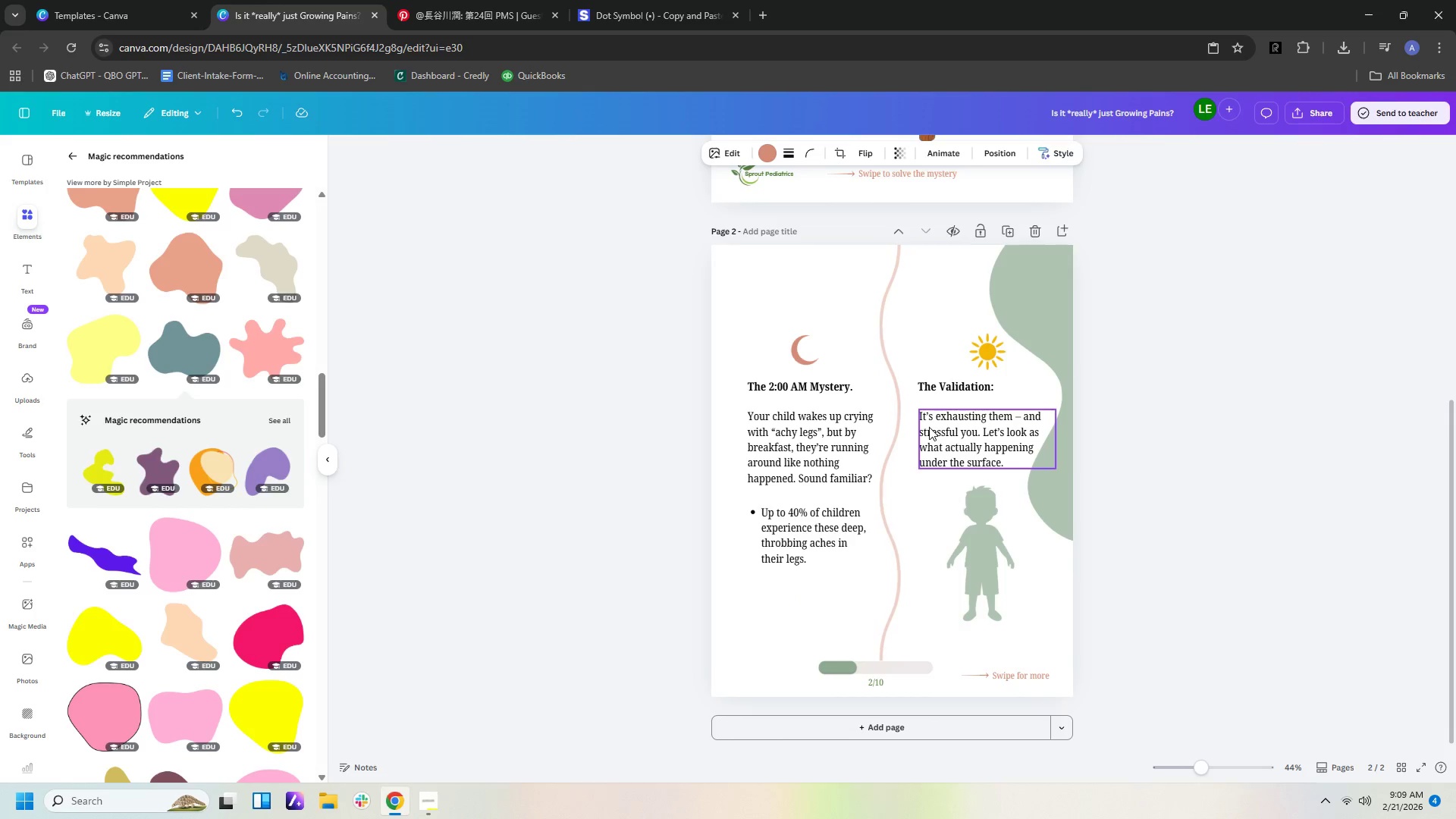 
key(ArrowRight)
 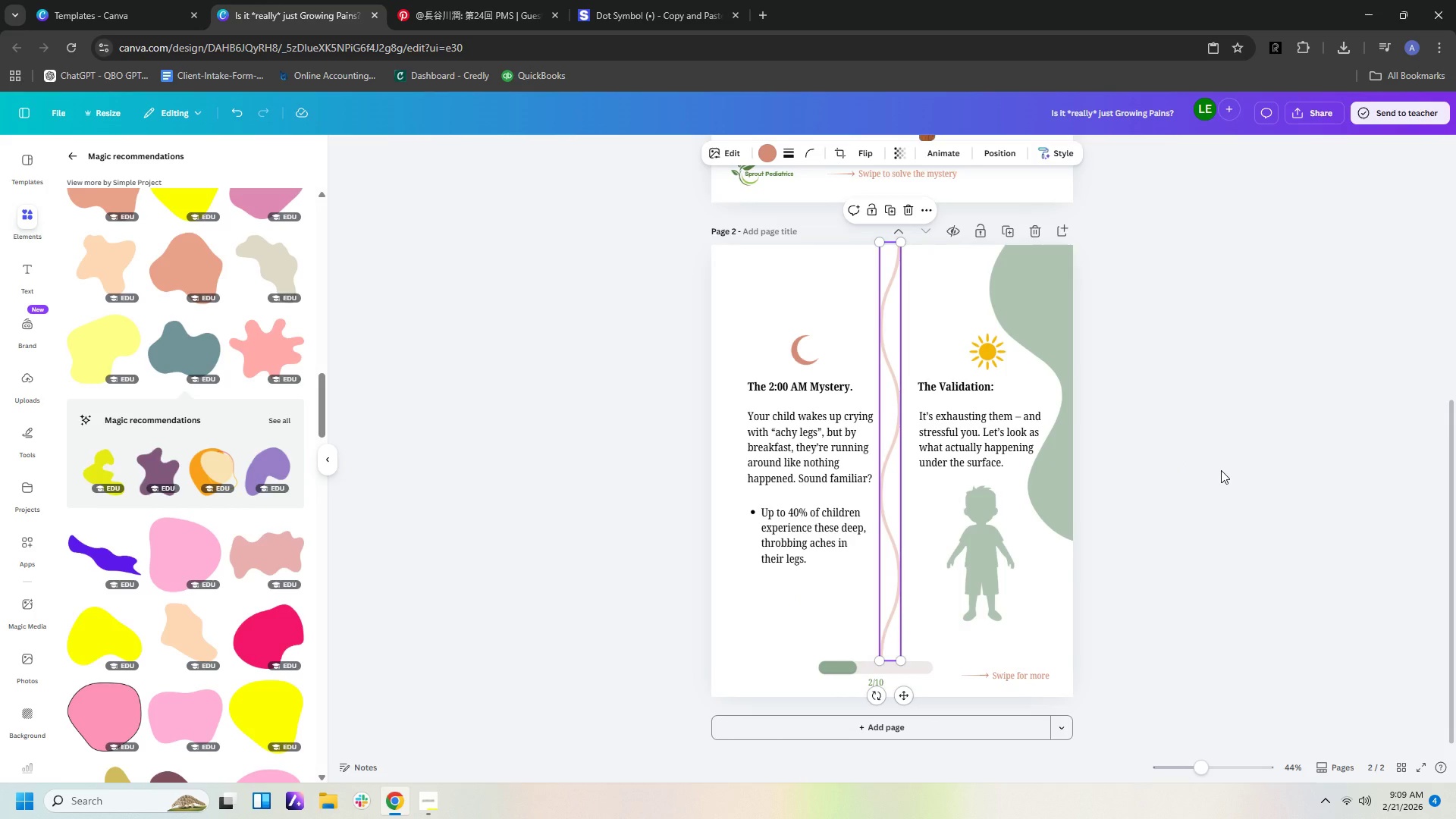 
left_click([1329, 494])
 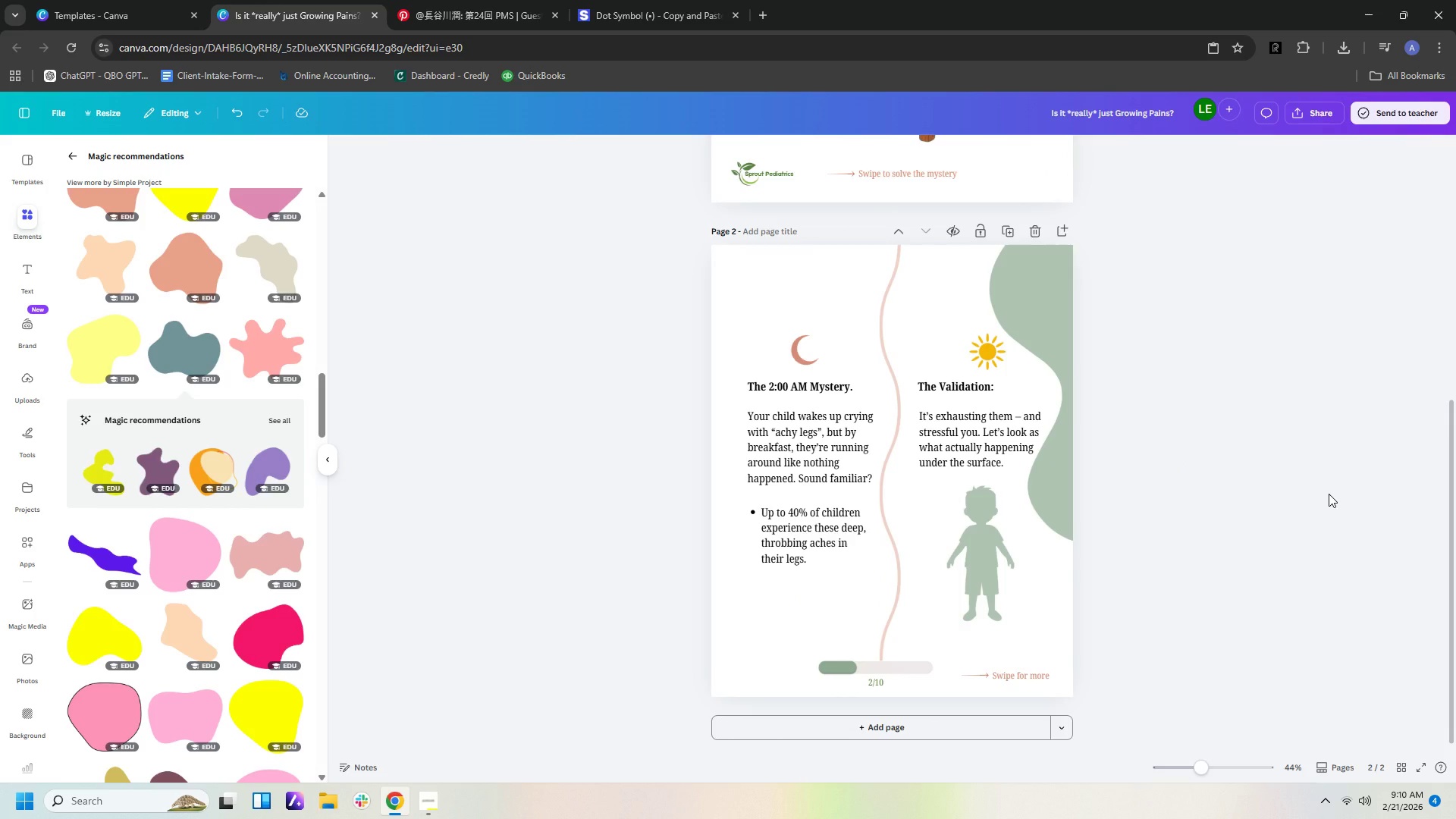 
left_click([1329, 494])
 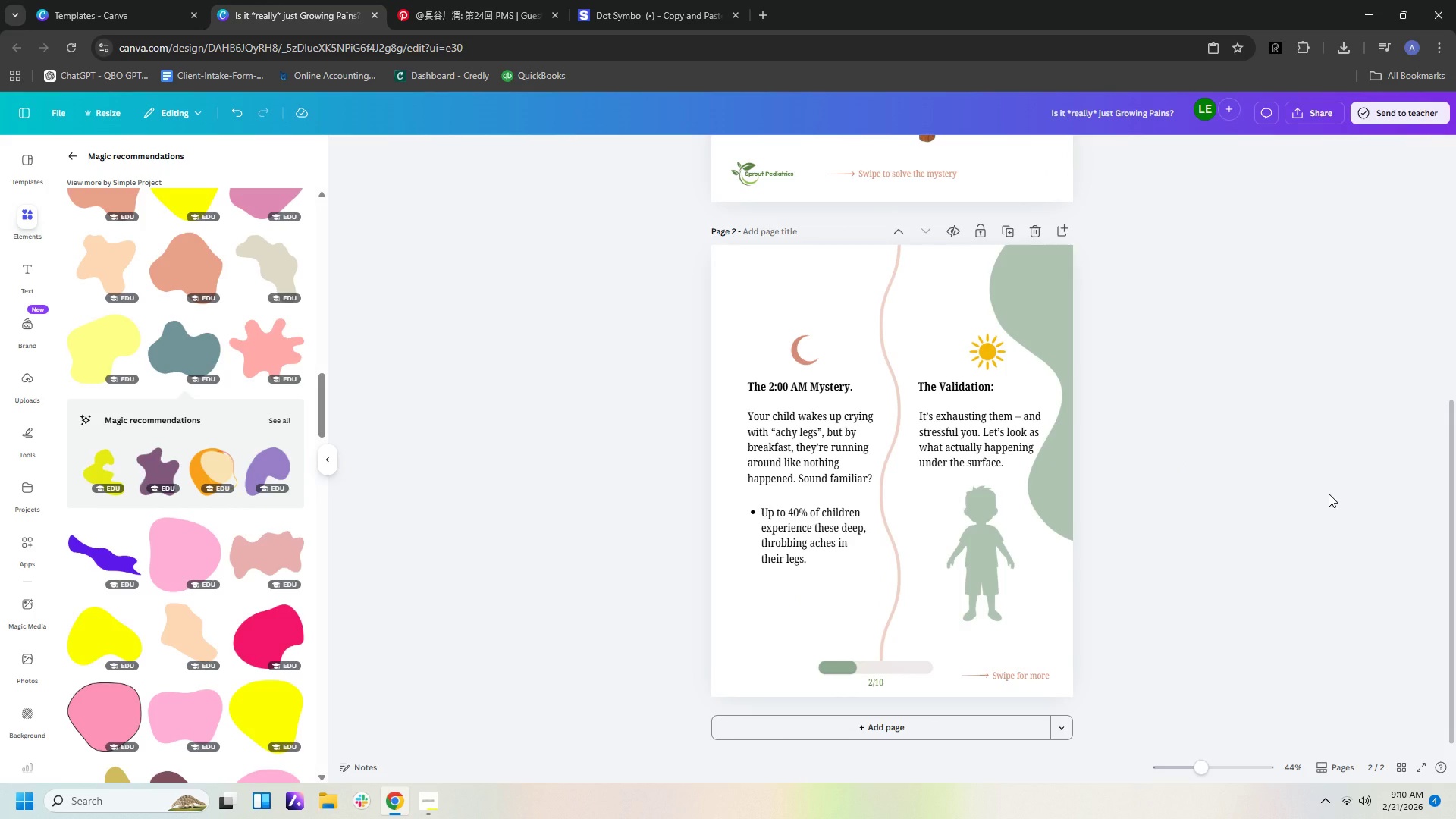 
scroll: coordinate [1329, 494], scroll_direction: down, amount: 5.0
 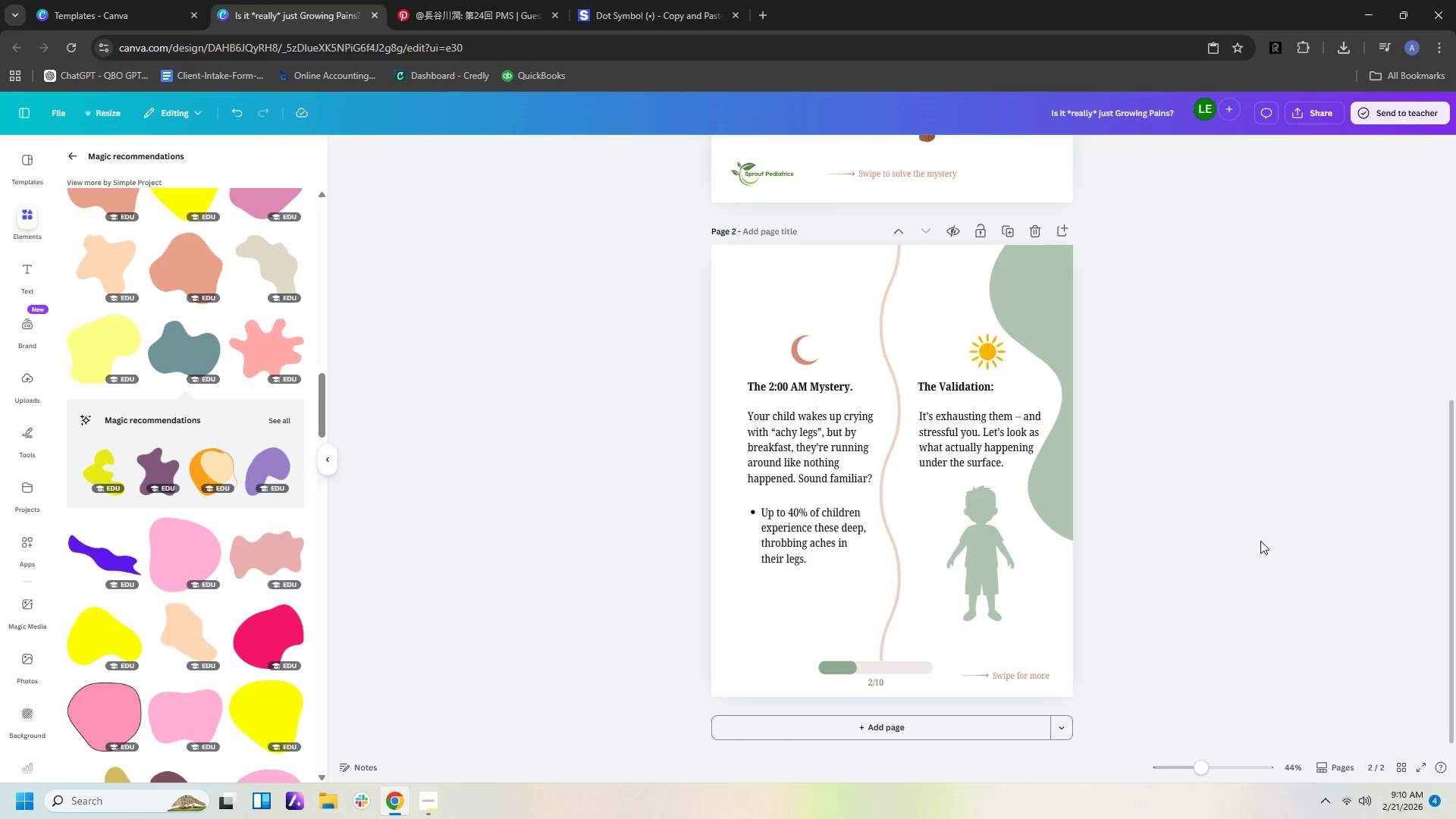 
scroll: coordinate [1257, 485], scroll_direction: up, amount: 7.0
 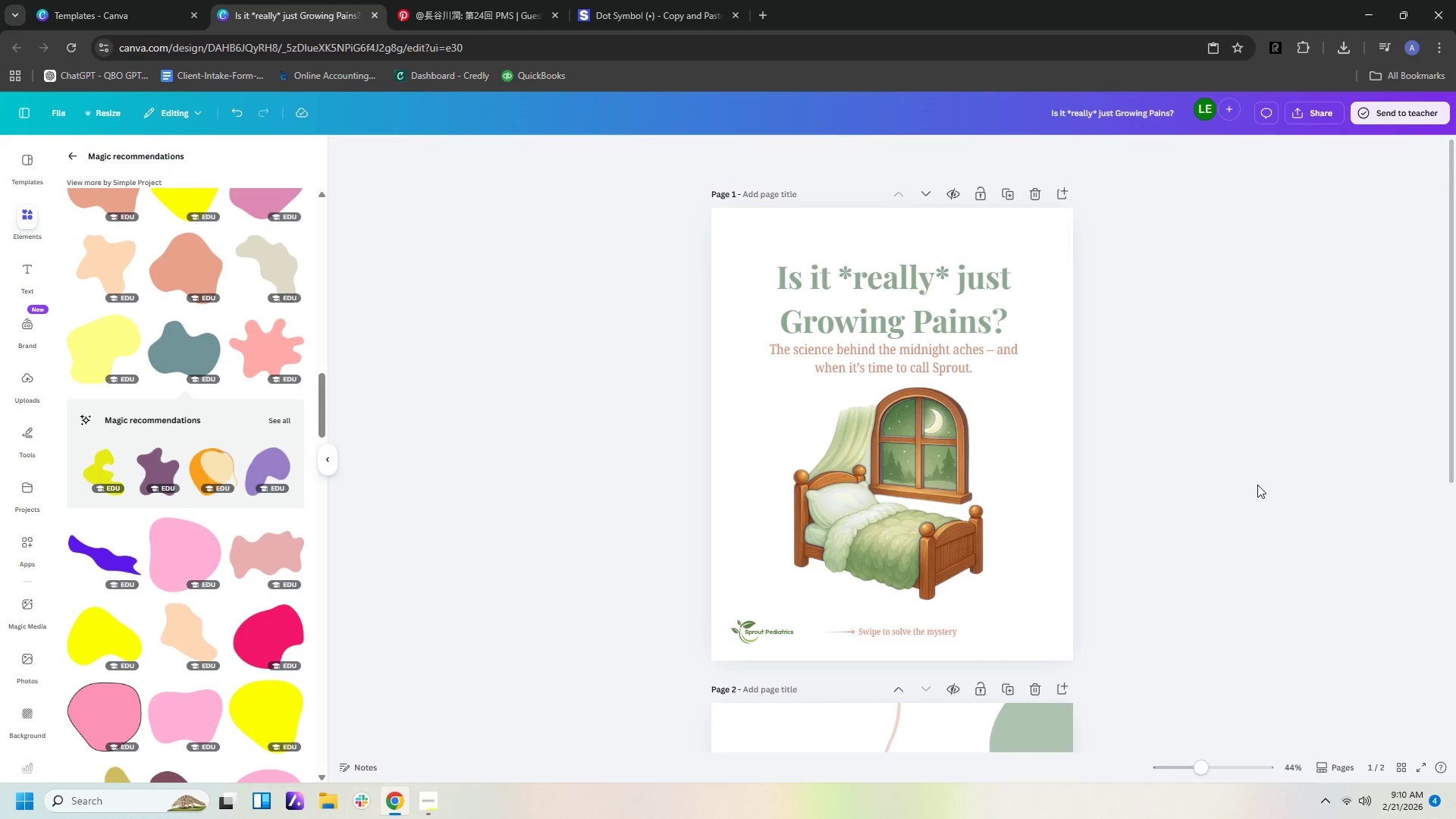 
scroll: coordinate [1257, 485], scroll_direction: down, amount: 7.0
 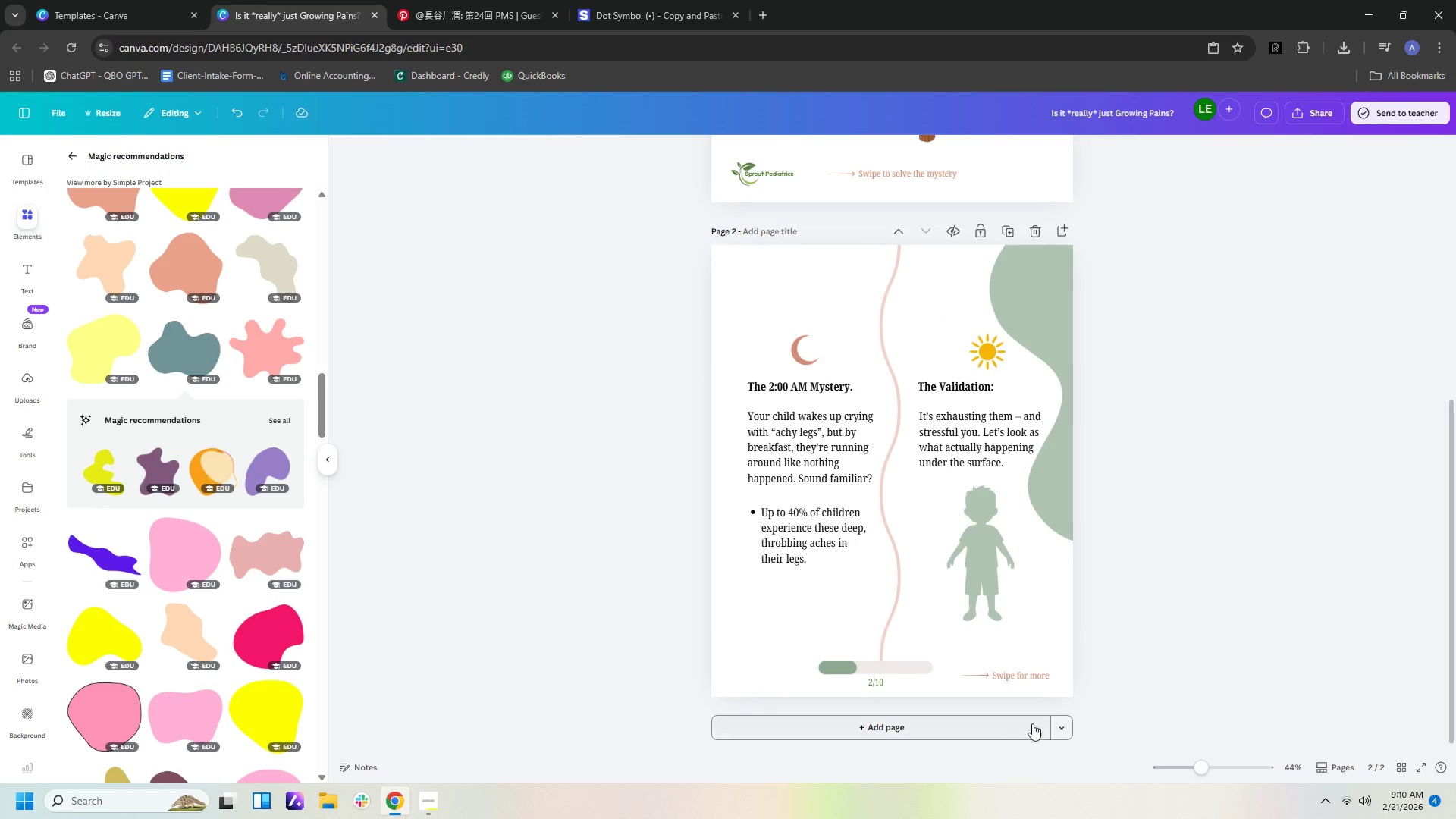 
left_click([1004, 720])
 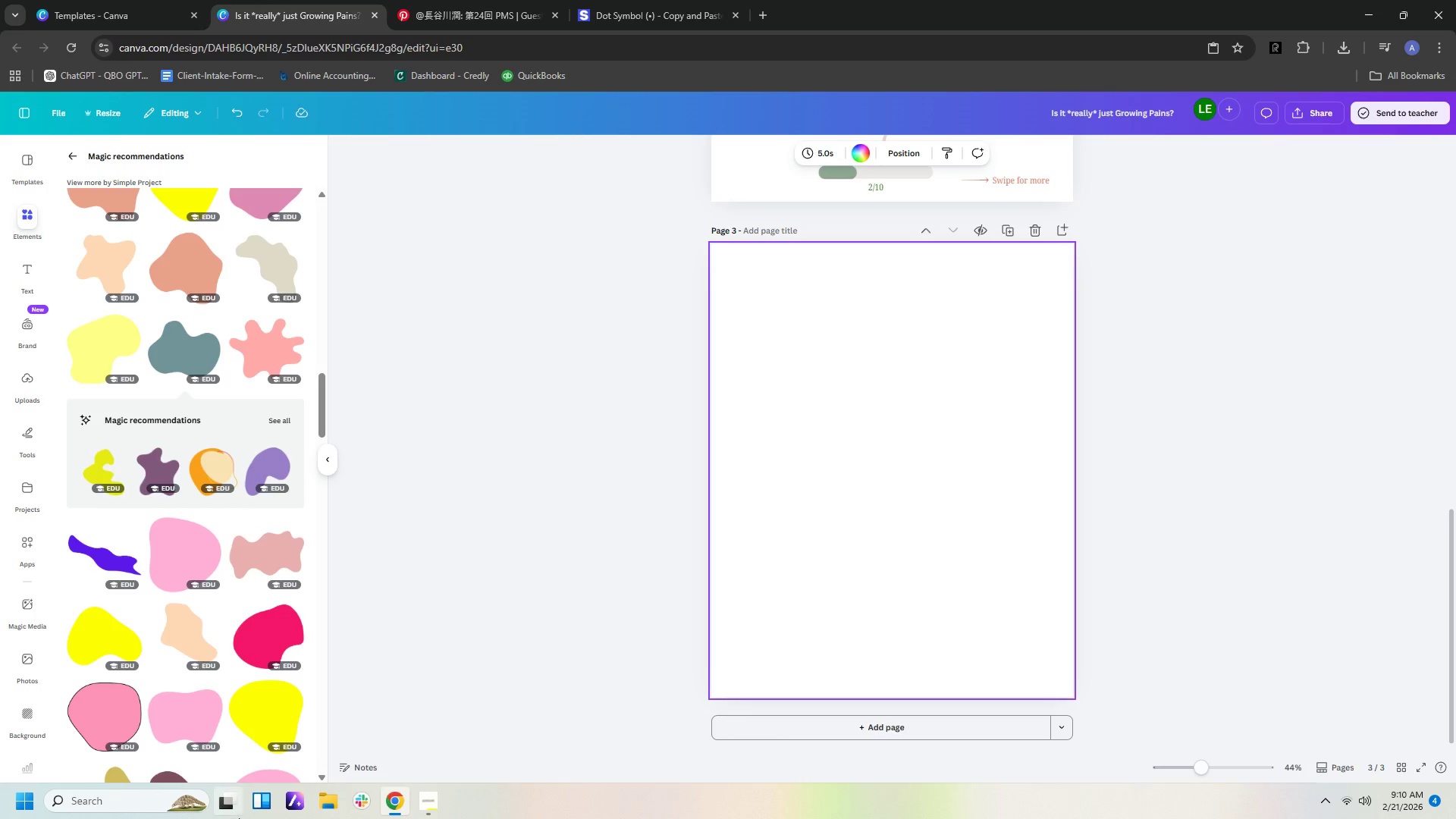 
wait(5.09)
 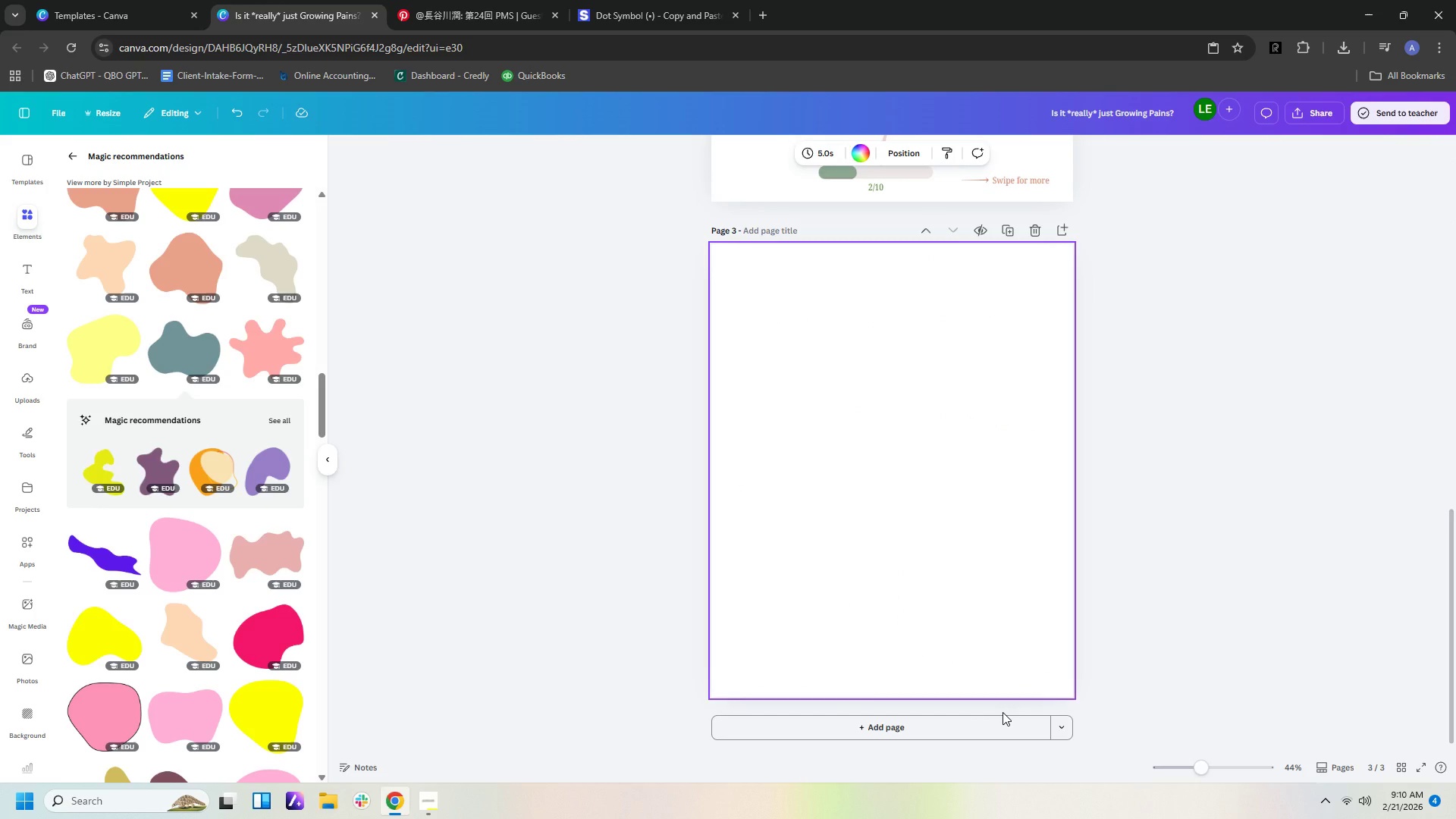 
left_click([435, 800])